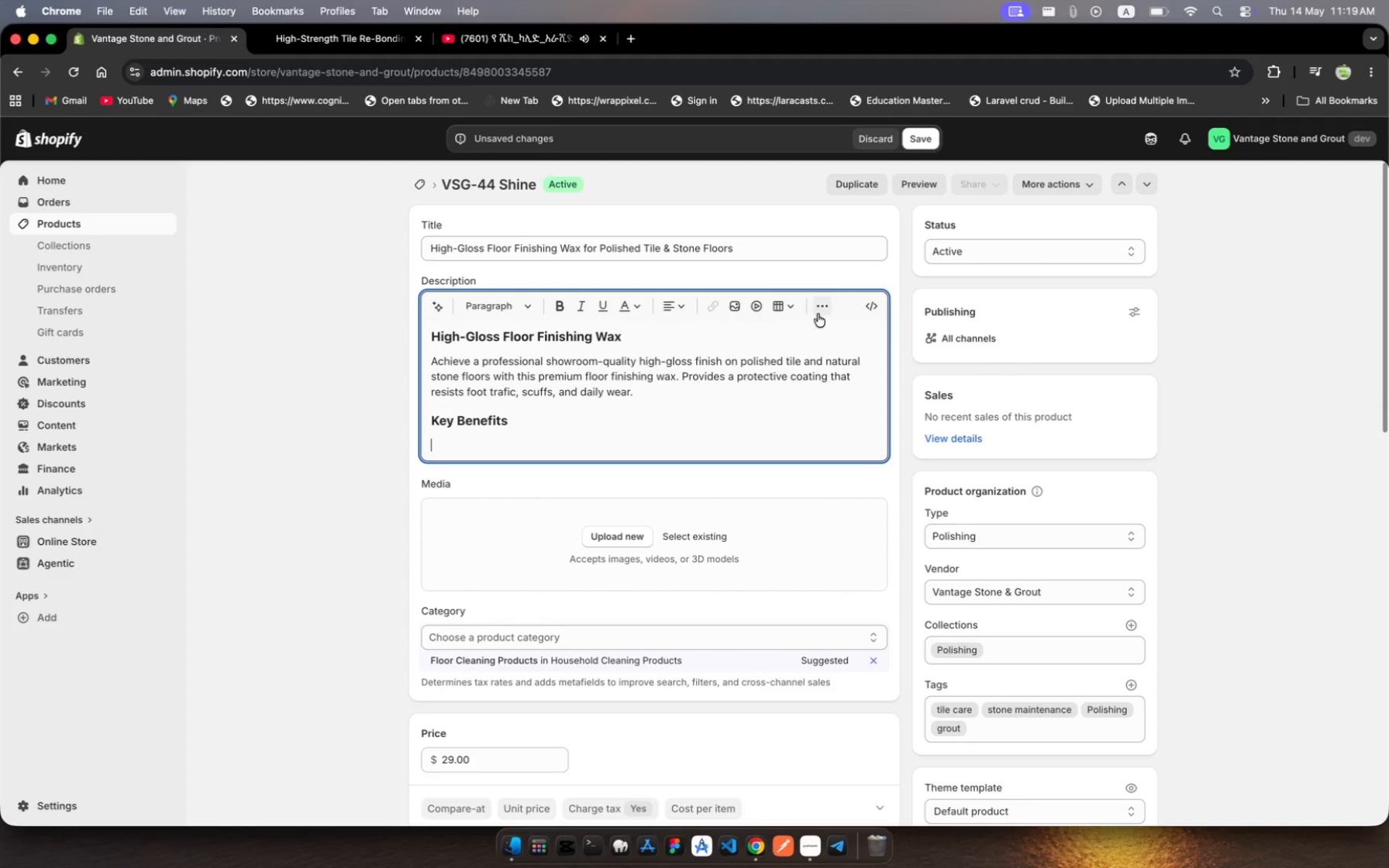 
left_click([821, 307])
 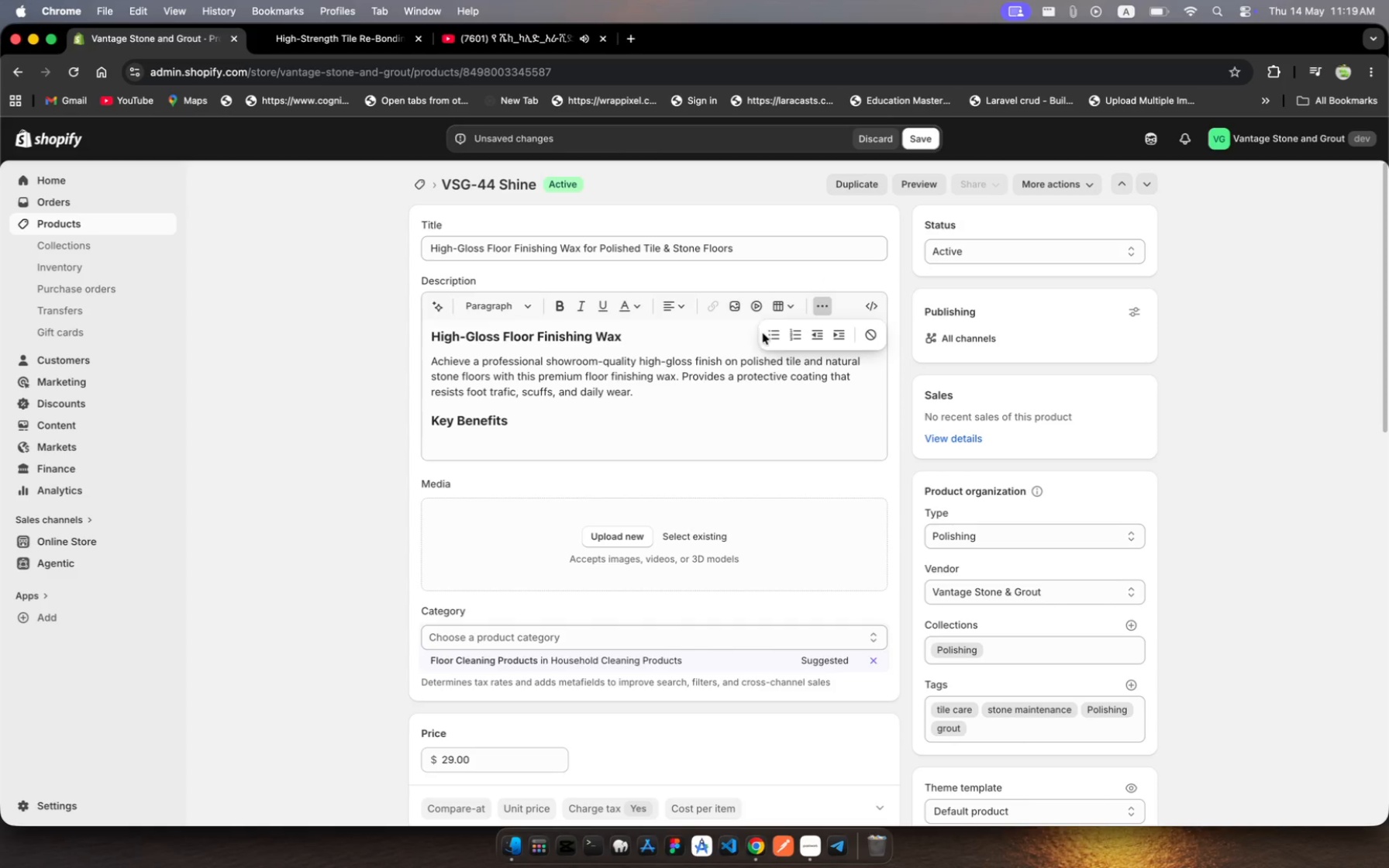 
left_click([767, 336])
 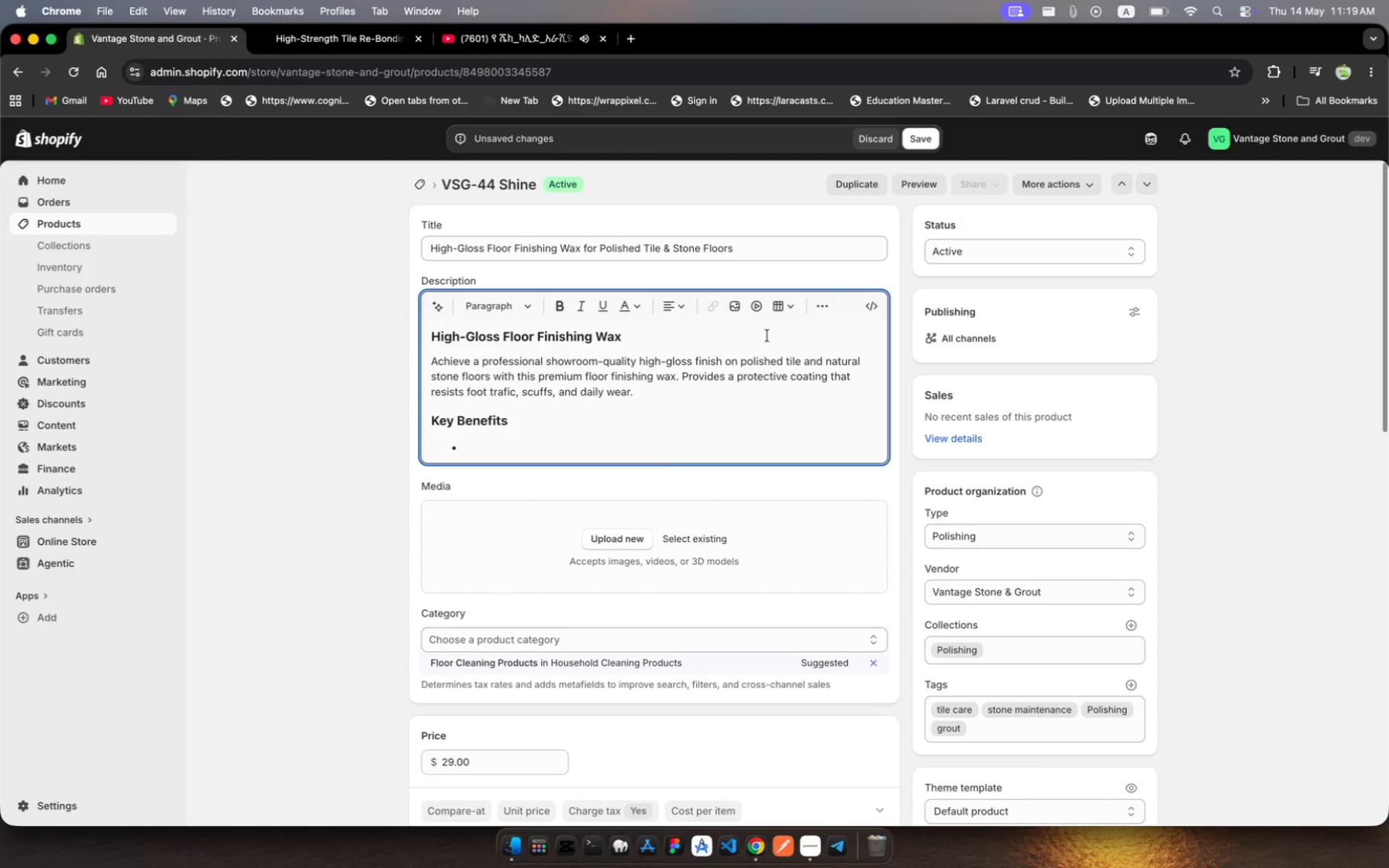 
wait(5.29)
 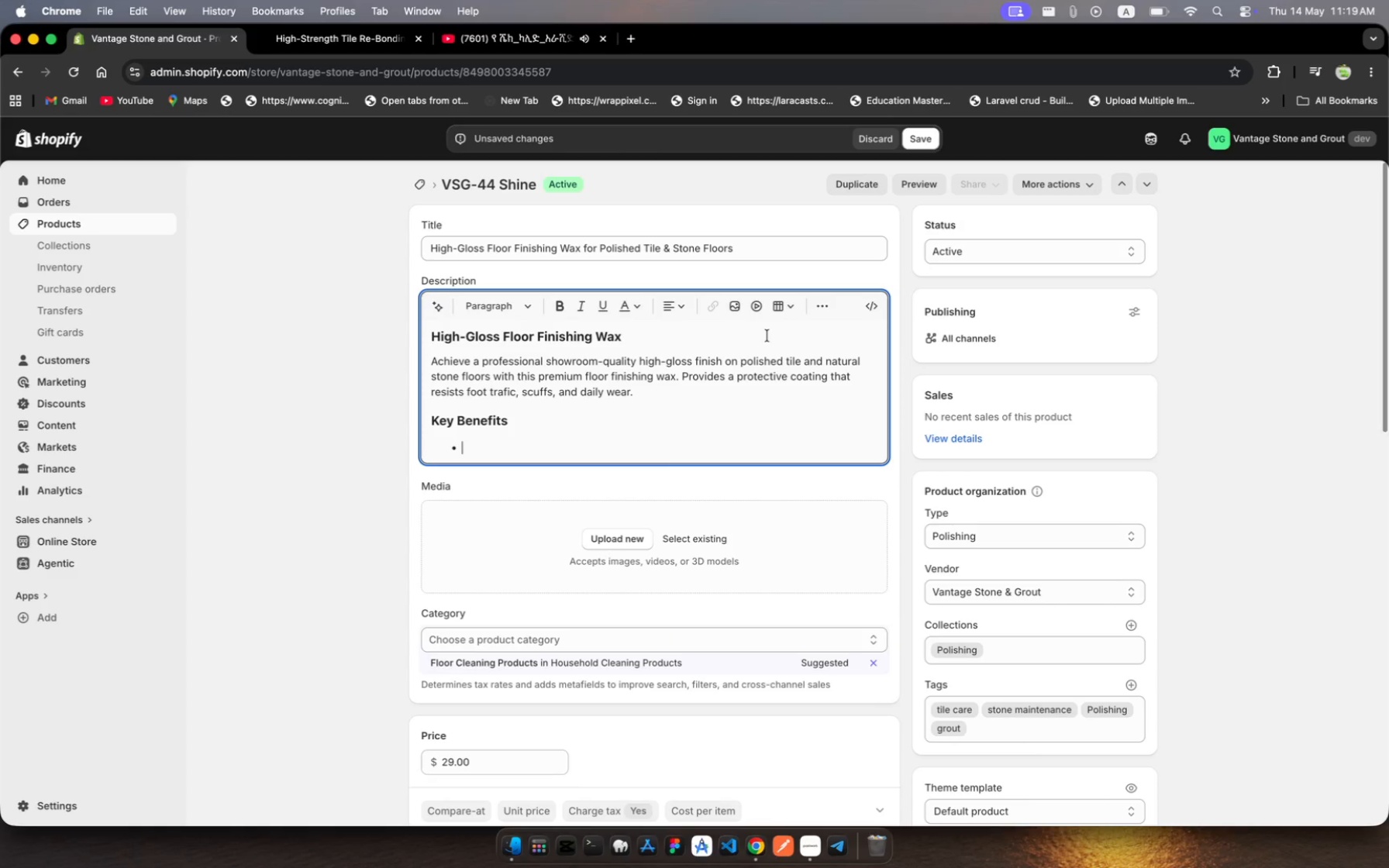 
type(Hih-gloss mirror finish on polished tile )
 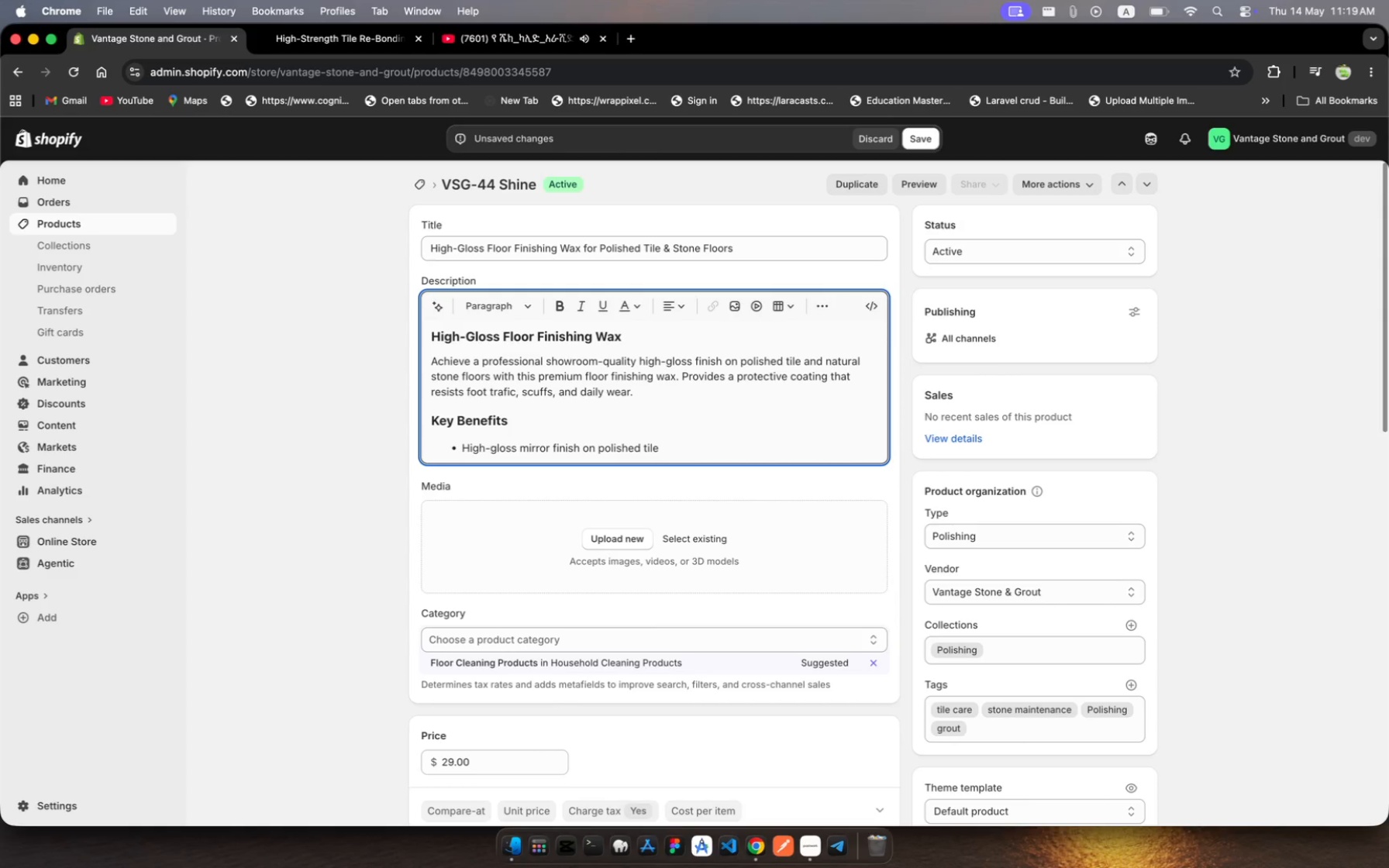 
type(andstoe)
 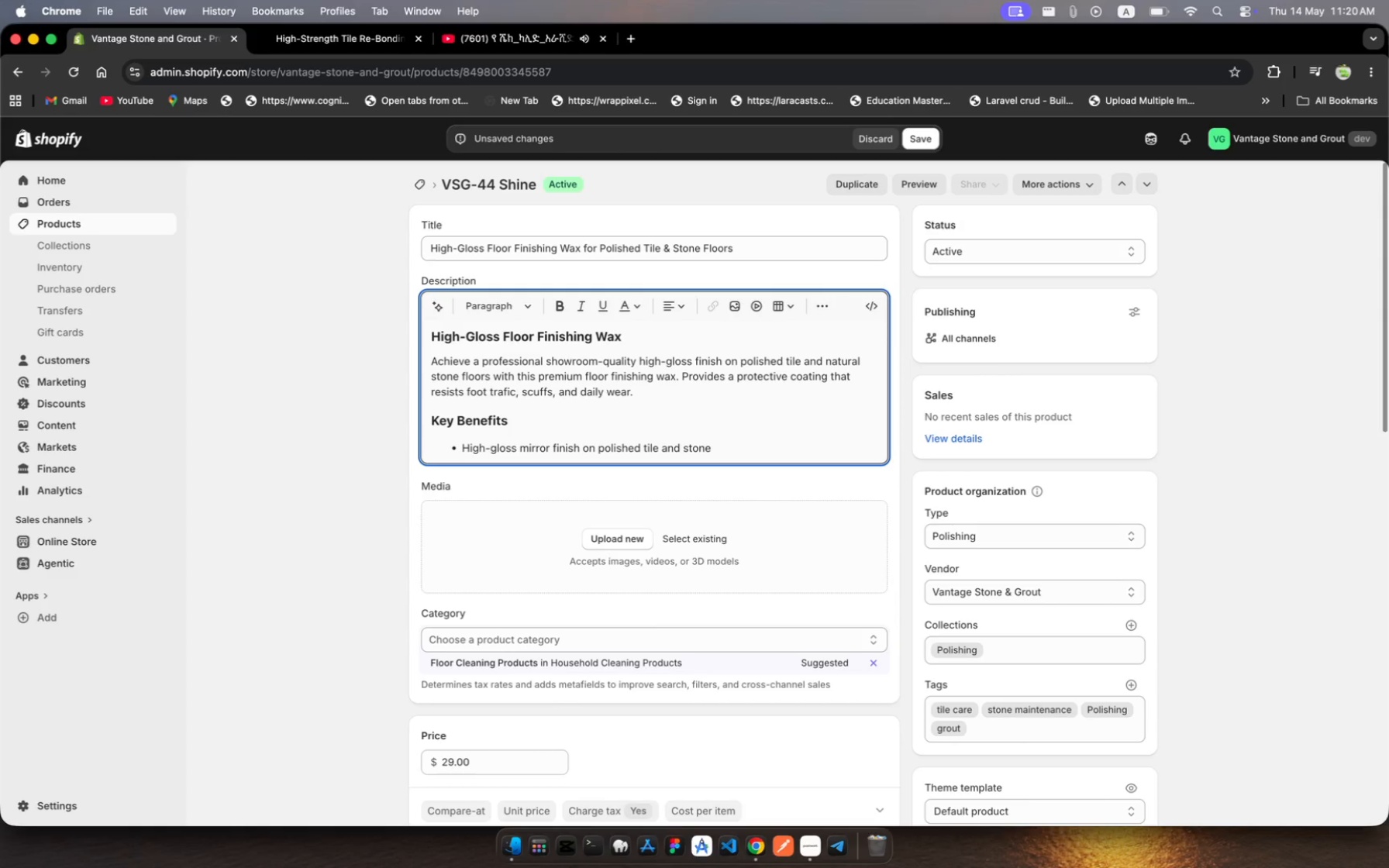 
hold_key(key=Space, duration=0.4)
 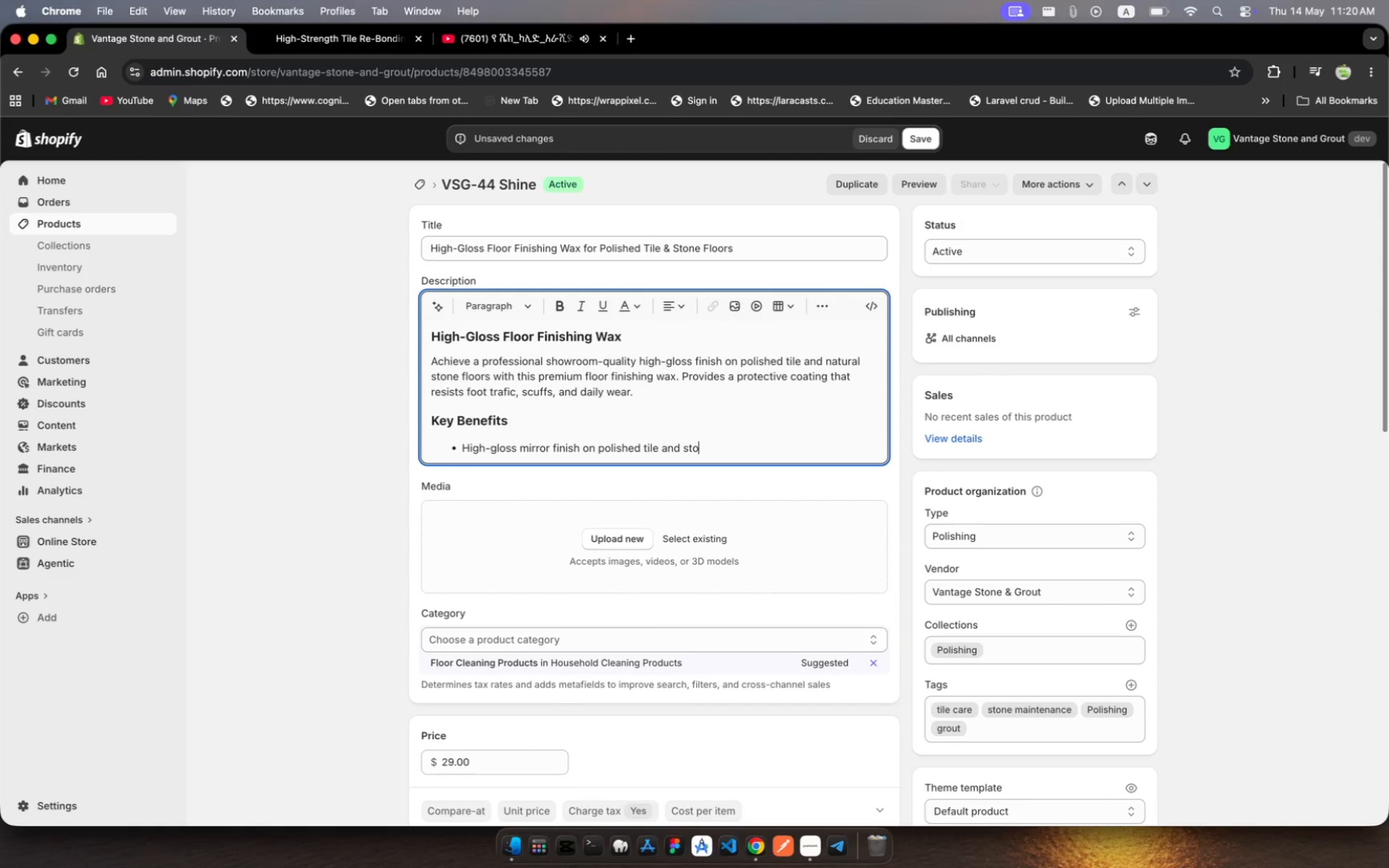 
hold_key(key=N, duration=0.35)
 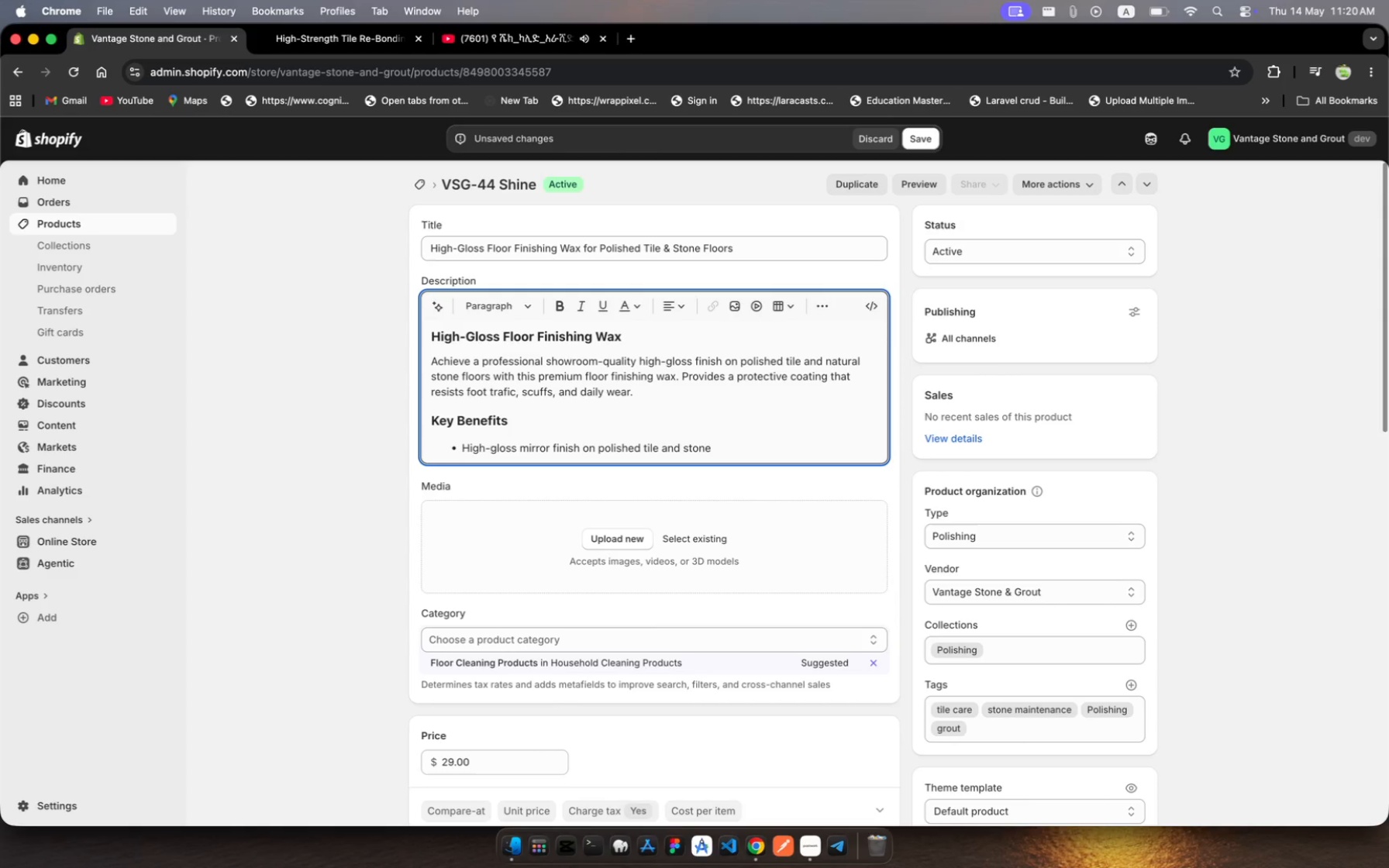 
key(Enter)
 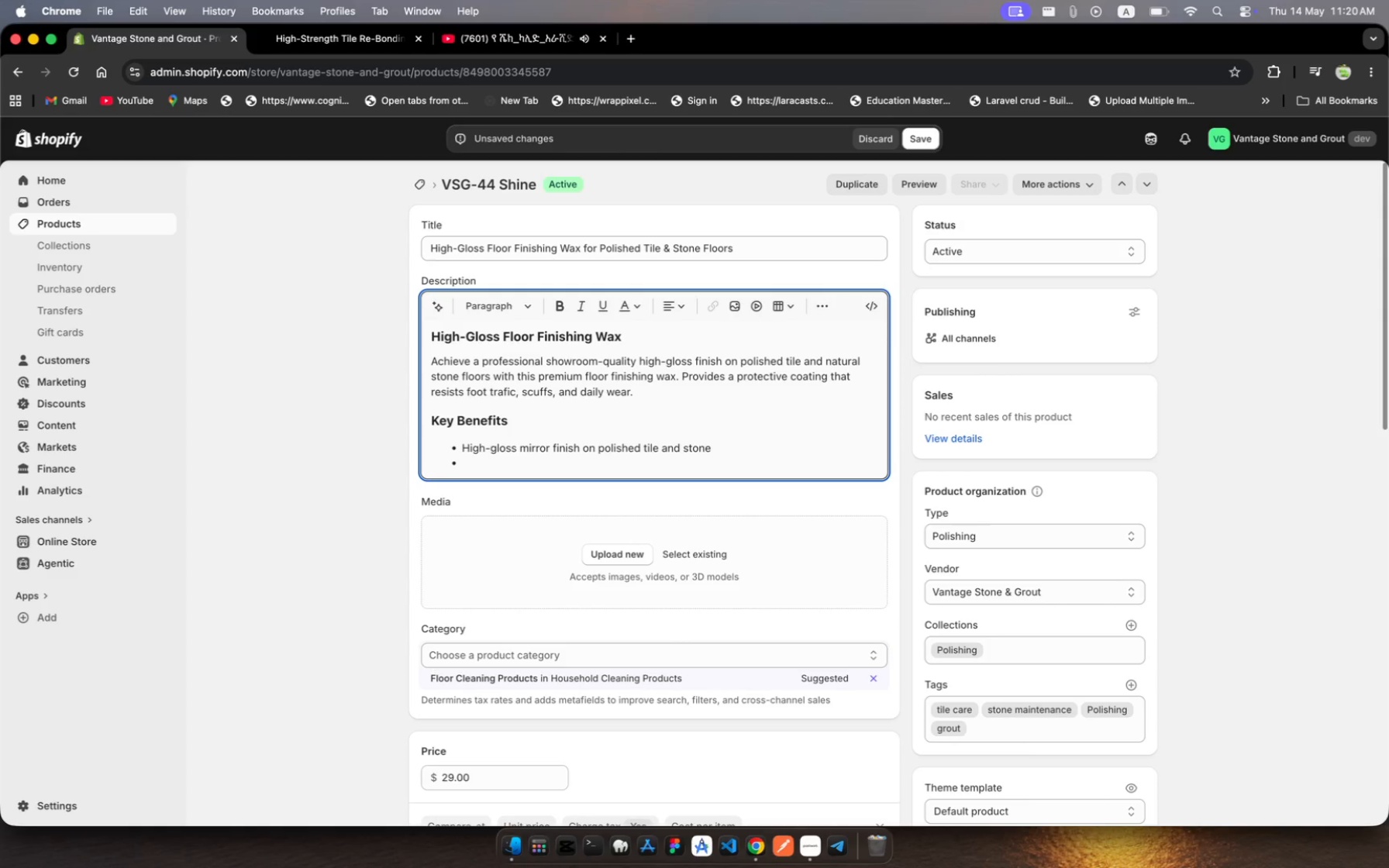 
type(Protectie coatng - )
 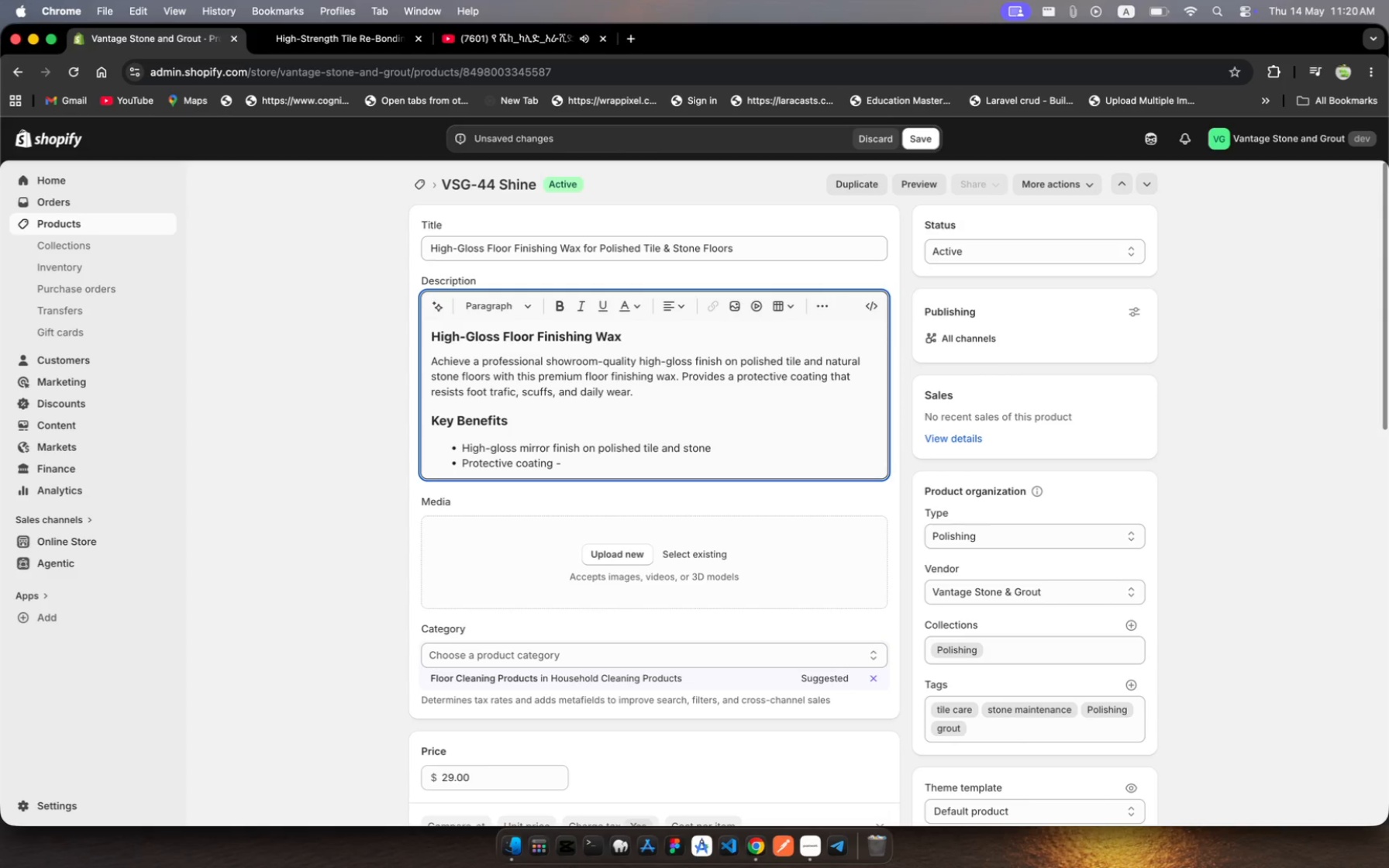 
hold_key(key=V, duration=0.32)
 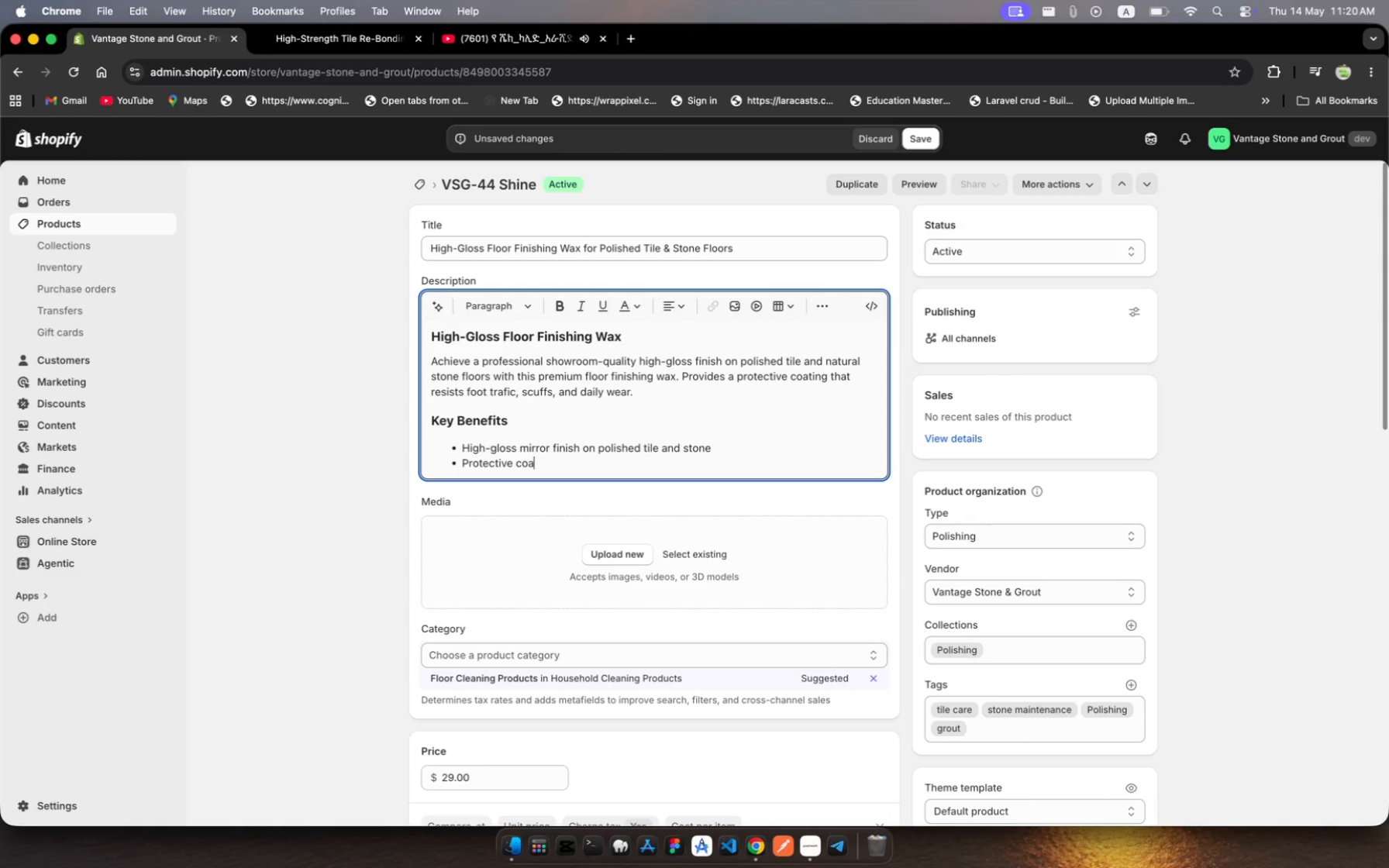 
type(resists scuffs and daiy floot )
 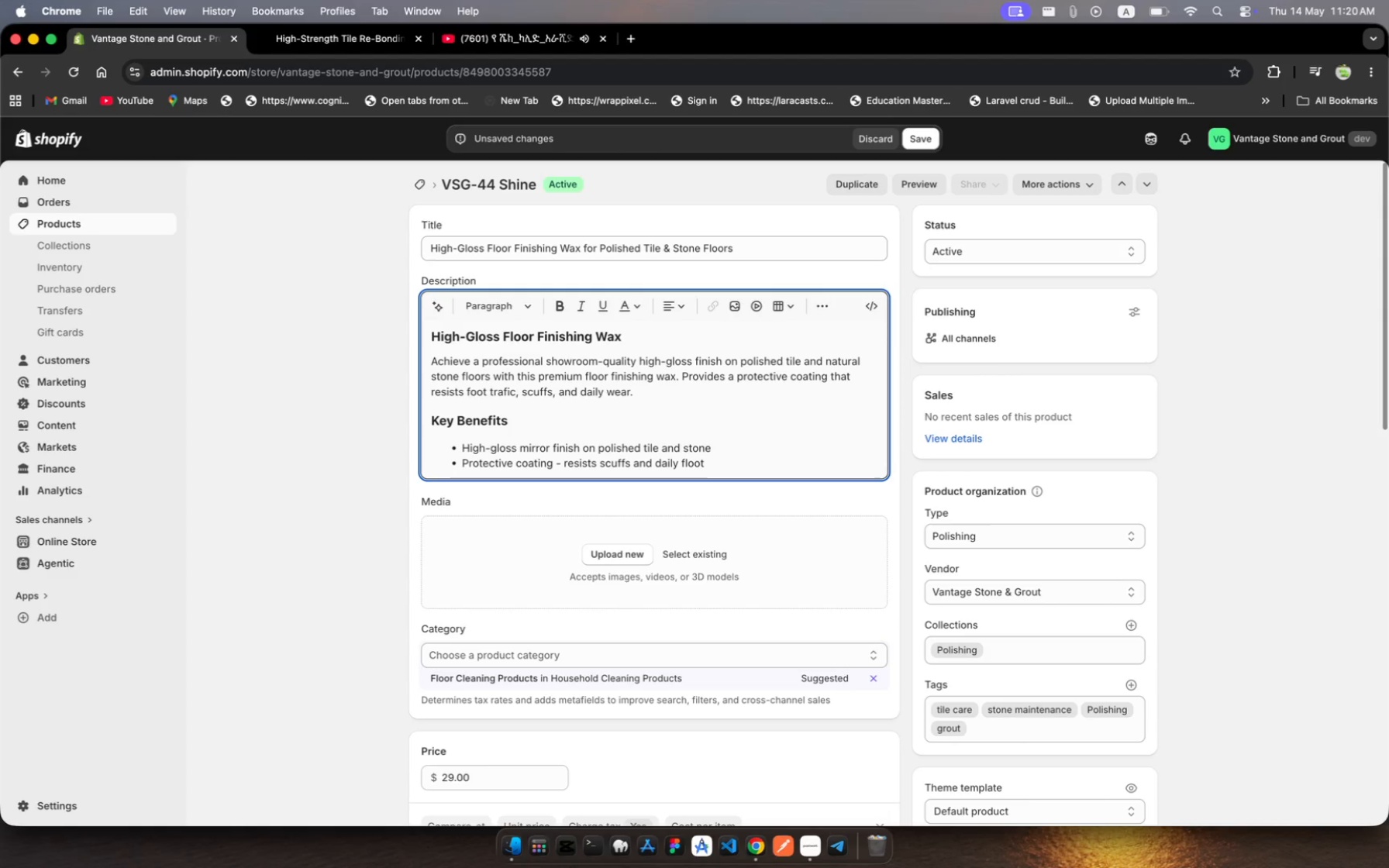 
type(trffc)
 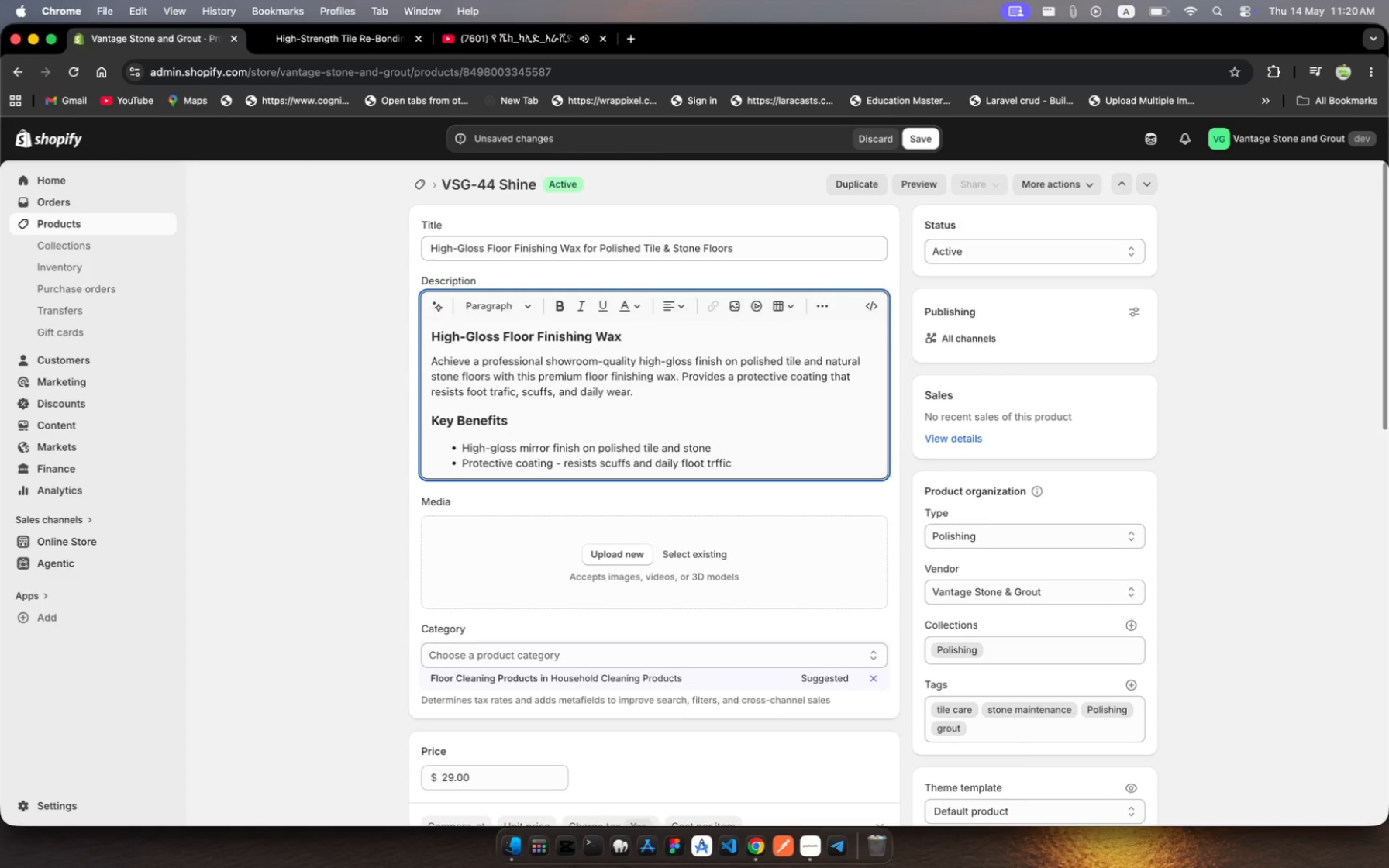 
hold_key(key=I, duration=0.31)
 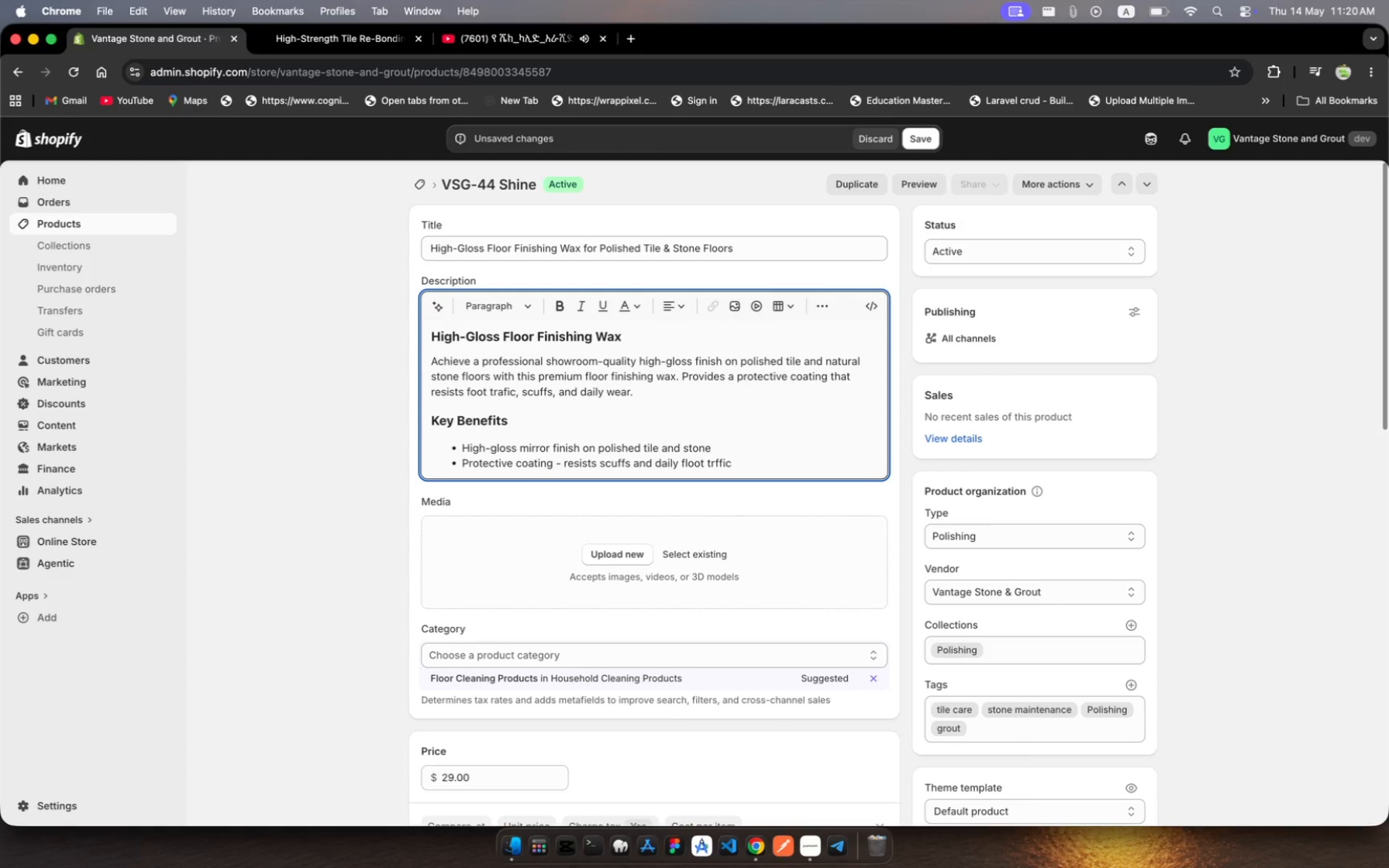 
key(Enter)
 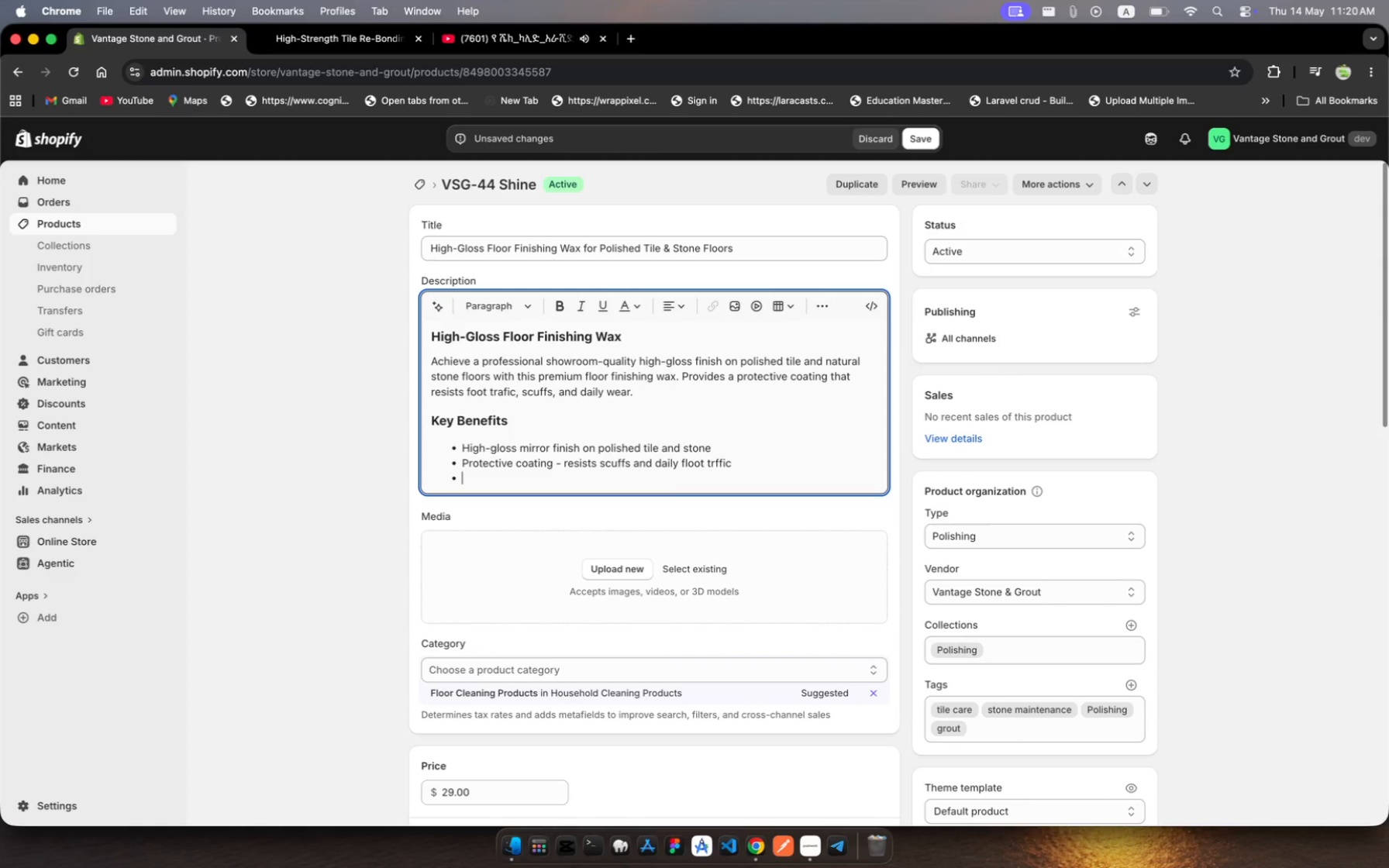 
key(Backspace)
key(Backspace)
key(Backspace)
key(Backspace)
key(Backspace)
type(affic)
 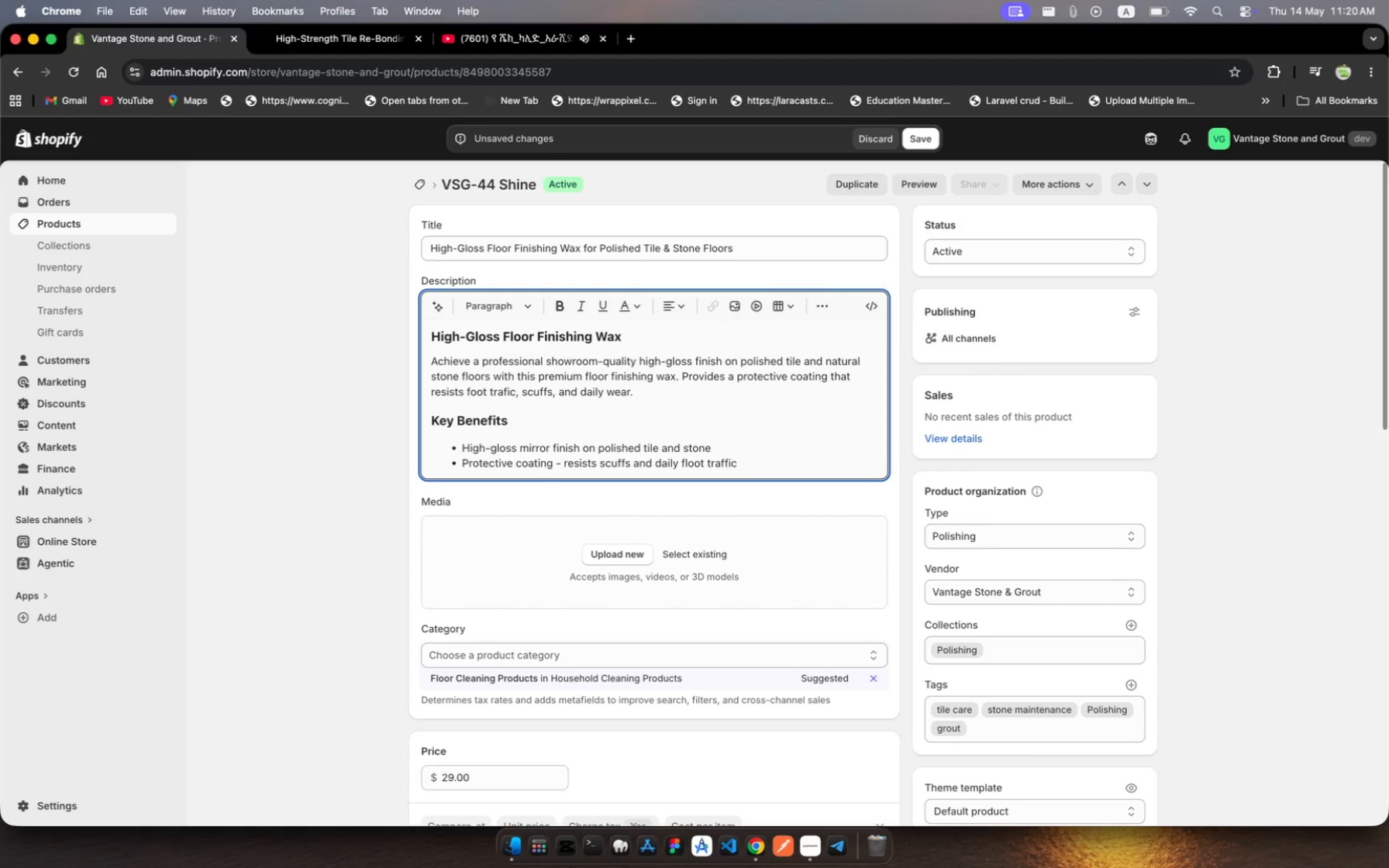 
key(Enter)
 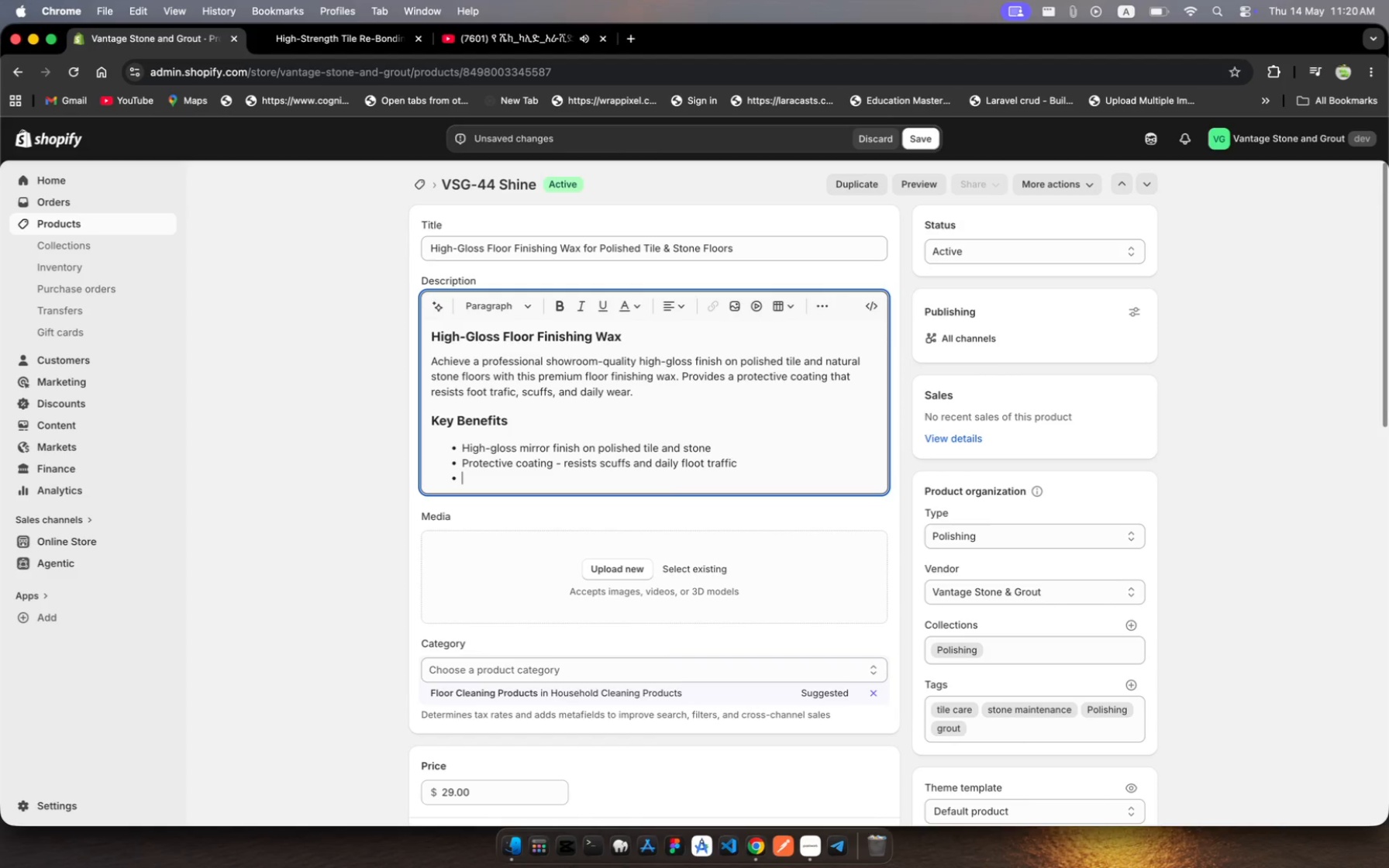 
wait(5.6)
 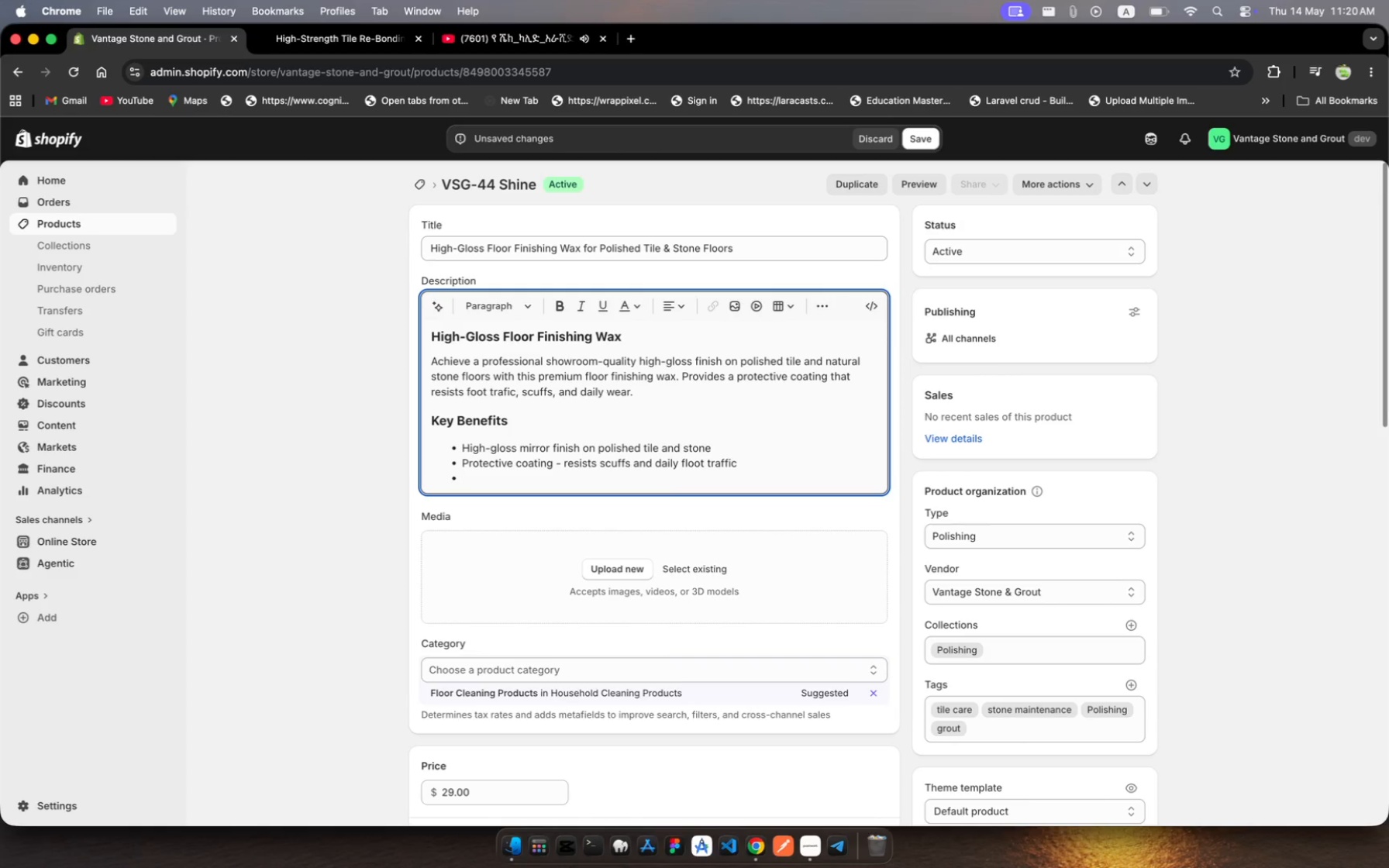 
type(Sef )
key(Backspace)
type(-leveling formula fr streak)
 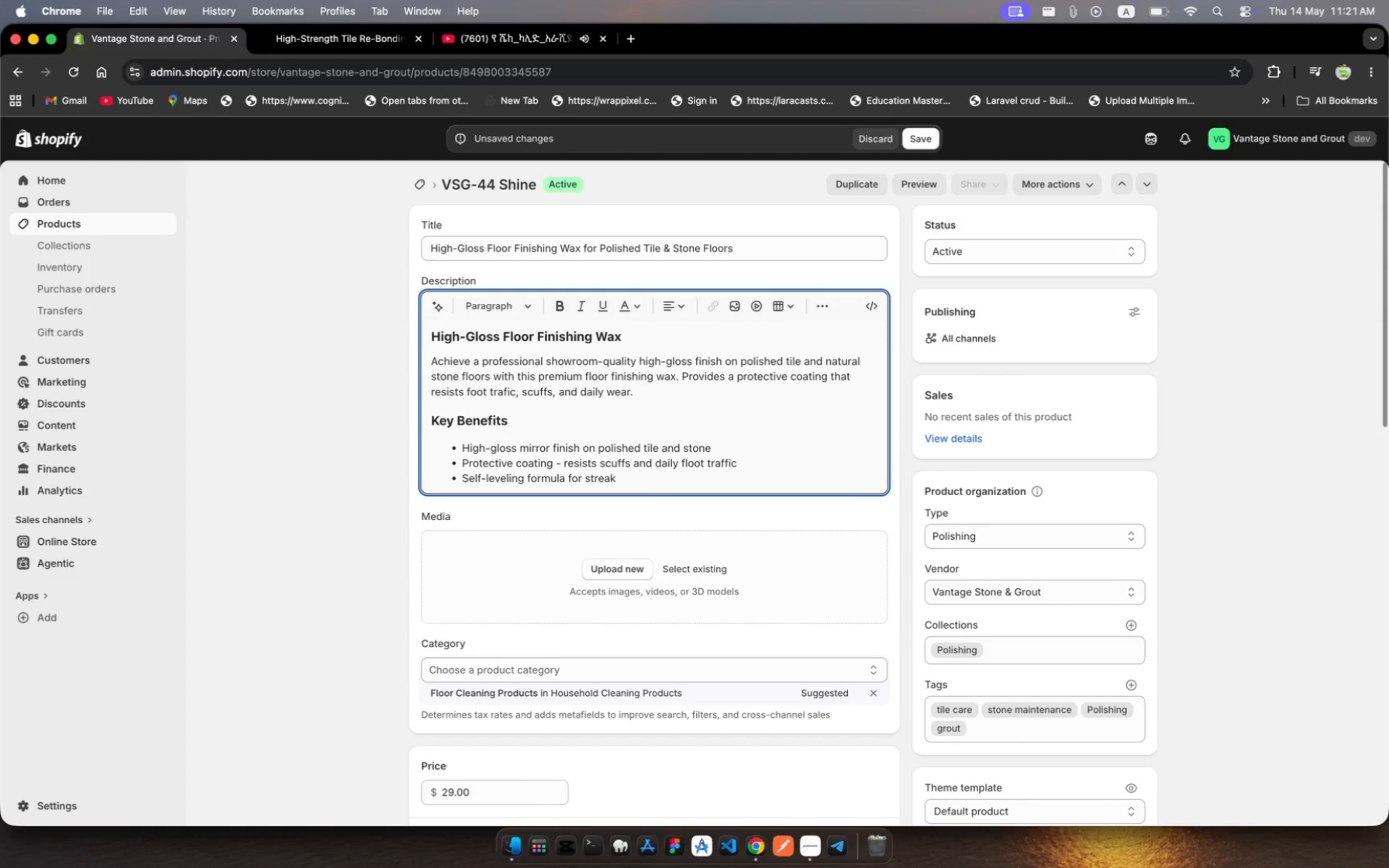 
type( )
key(Backspace)
type(-free )
 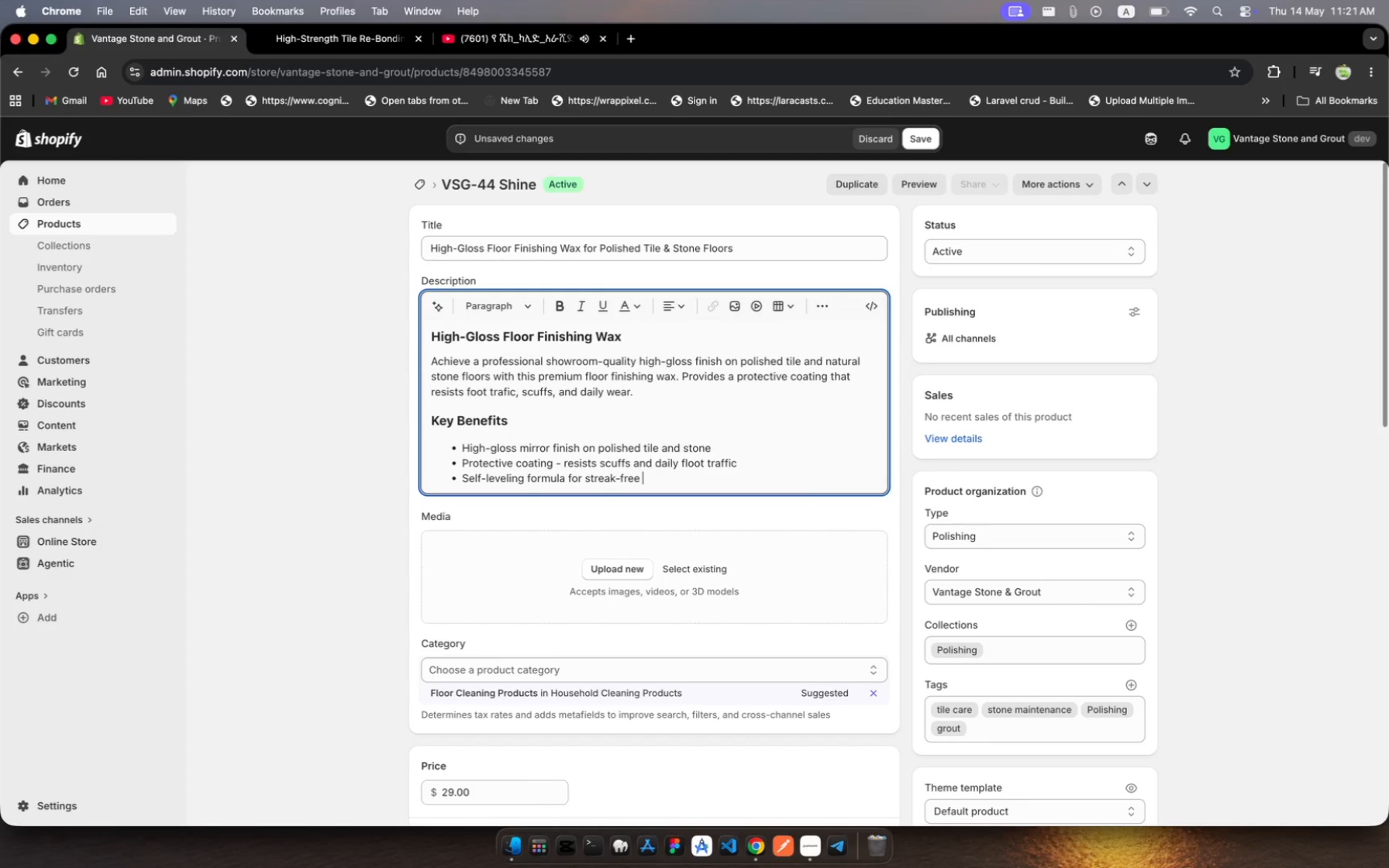 
type(professional results)
 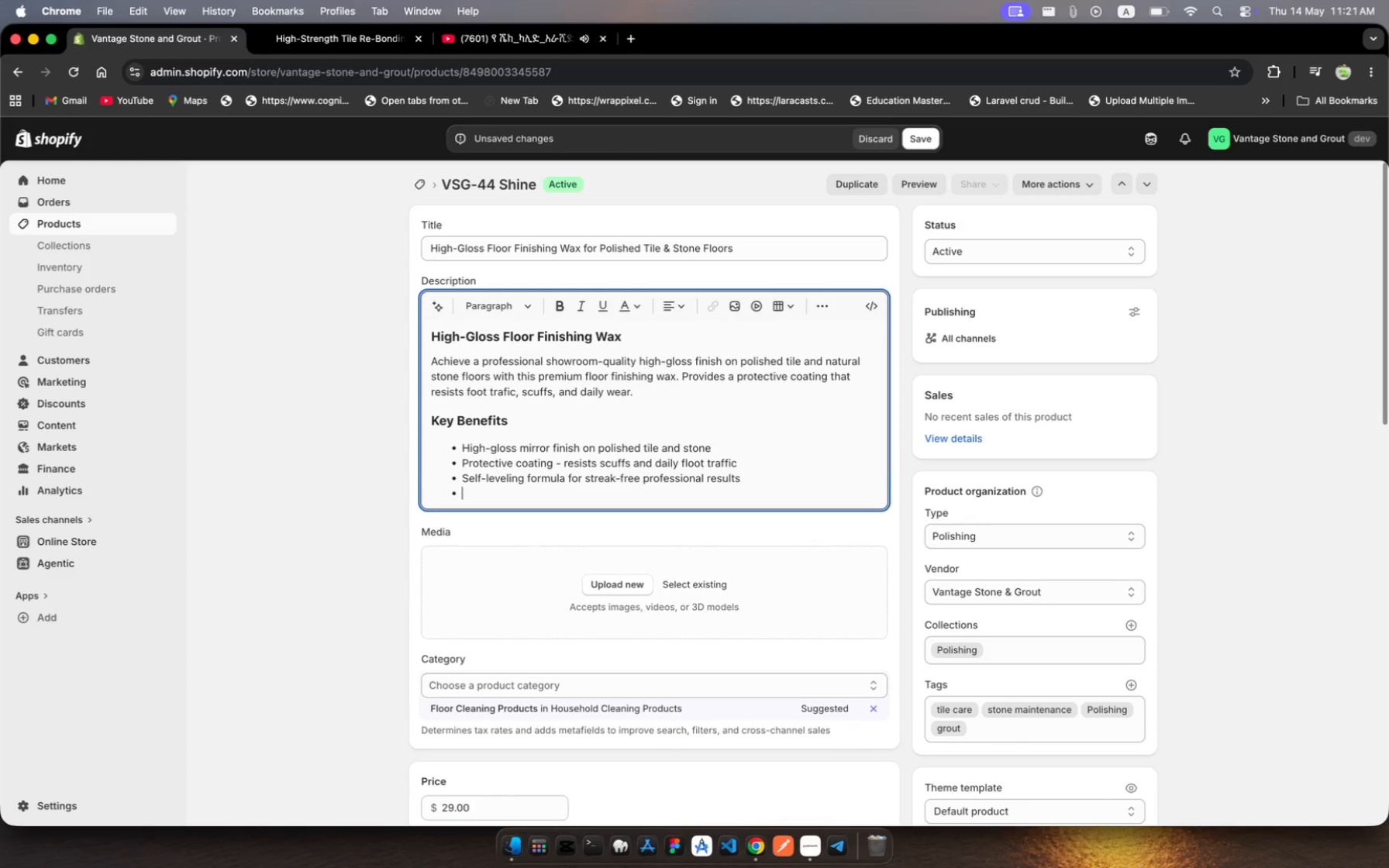 
key(Enter)
 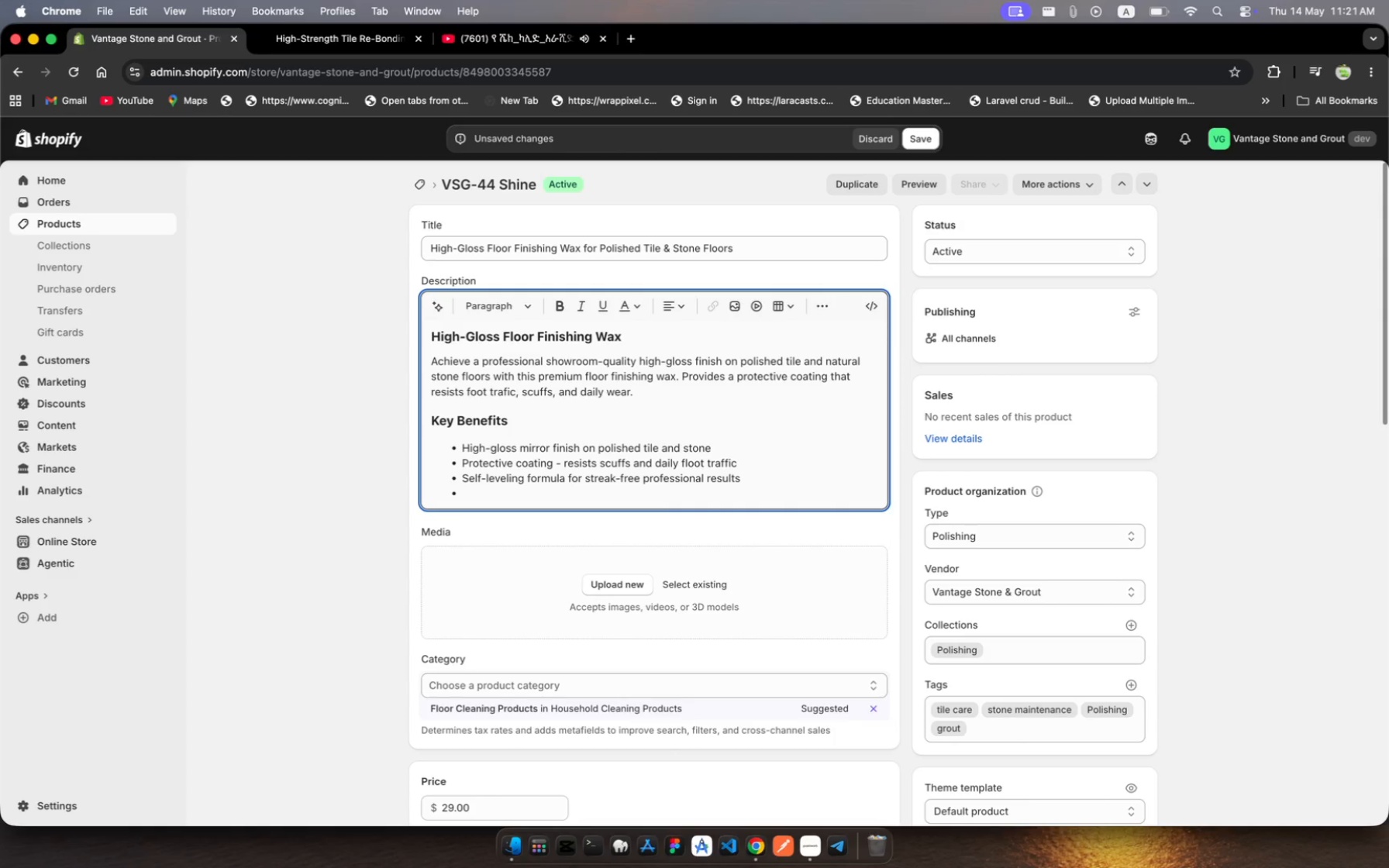 
wait(6.81)
 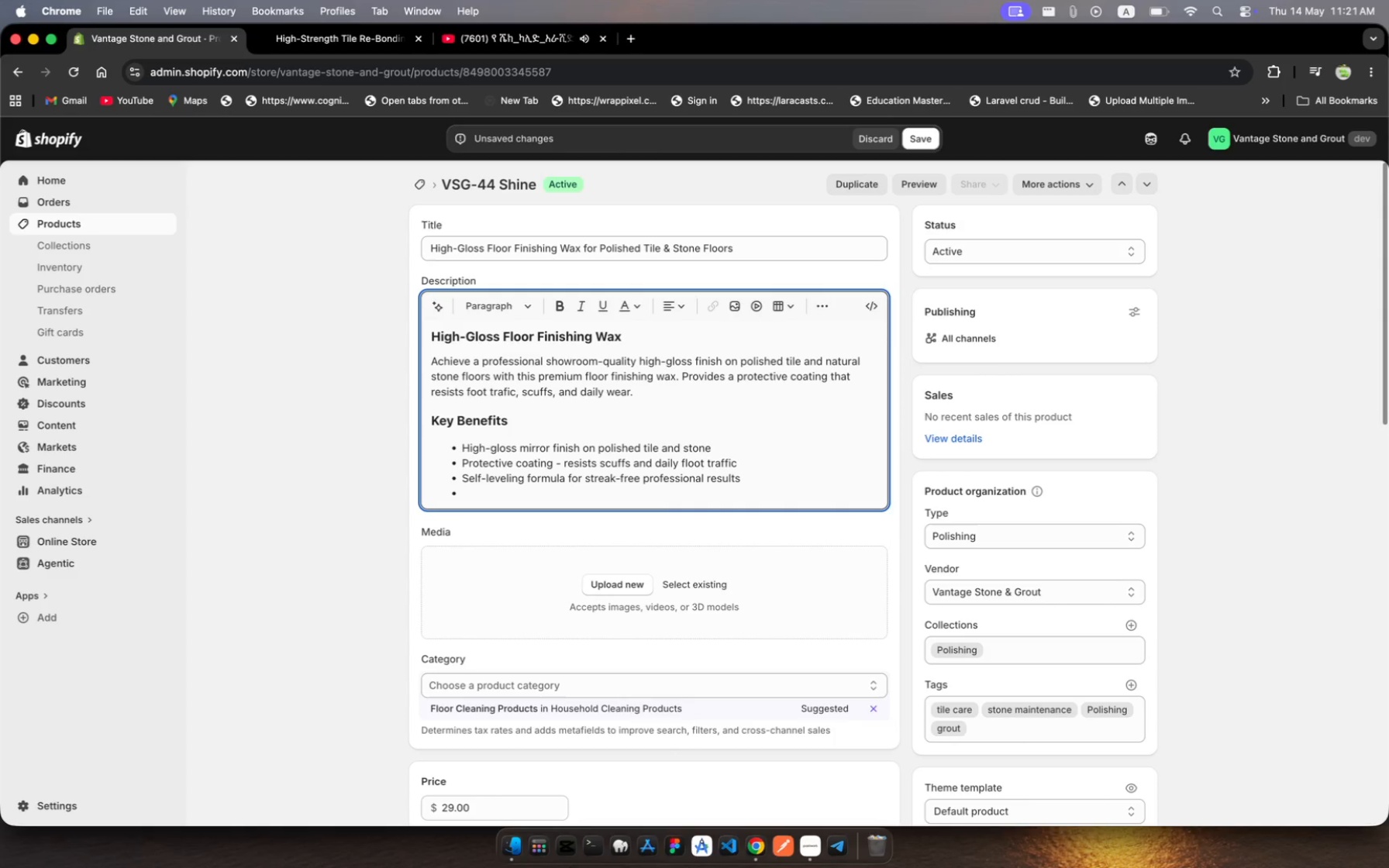 
type(Suitable fr marble, travertine, polished )
 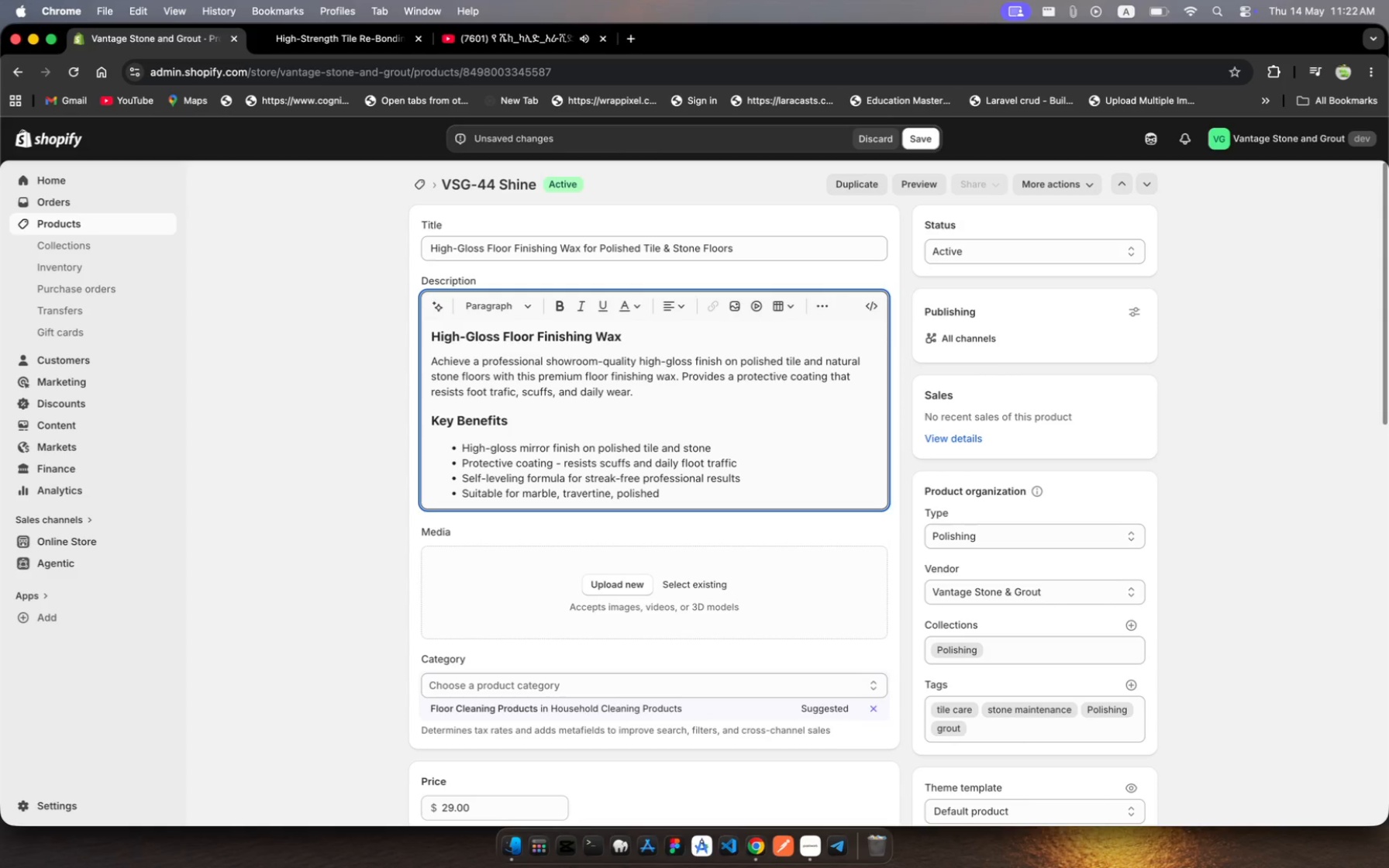 
wait(6.93)
 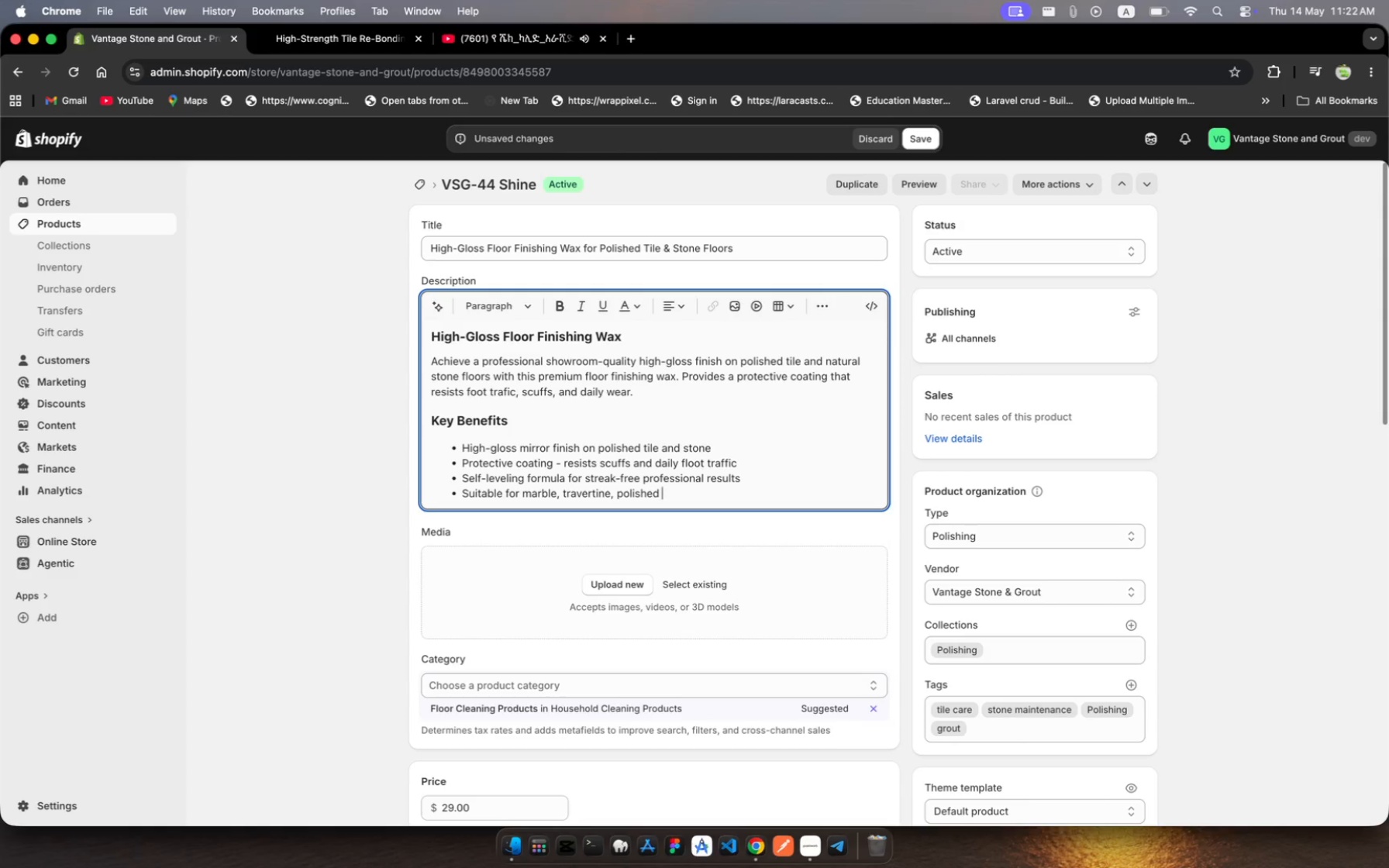 
type(procelain, and )
 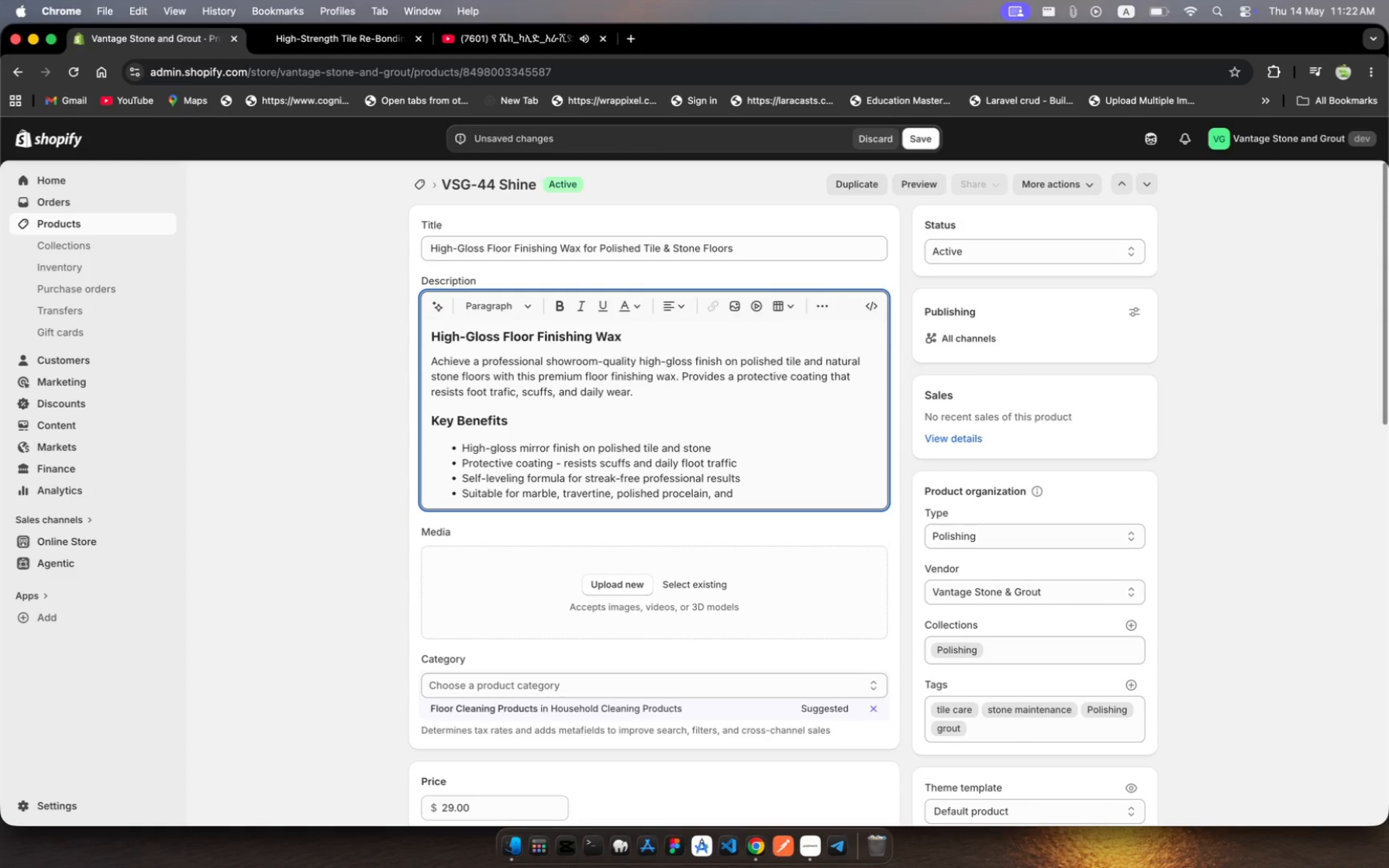 
type(terrazzo)
 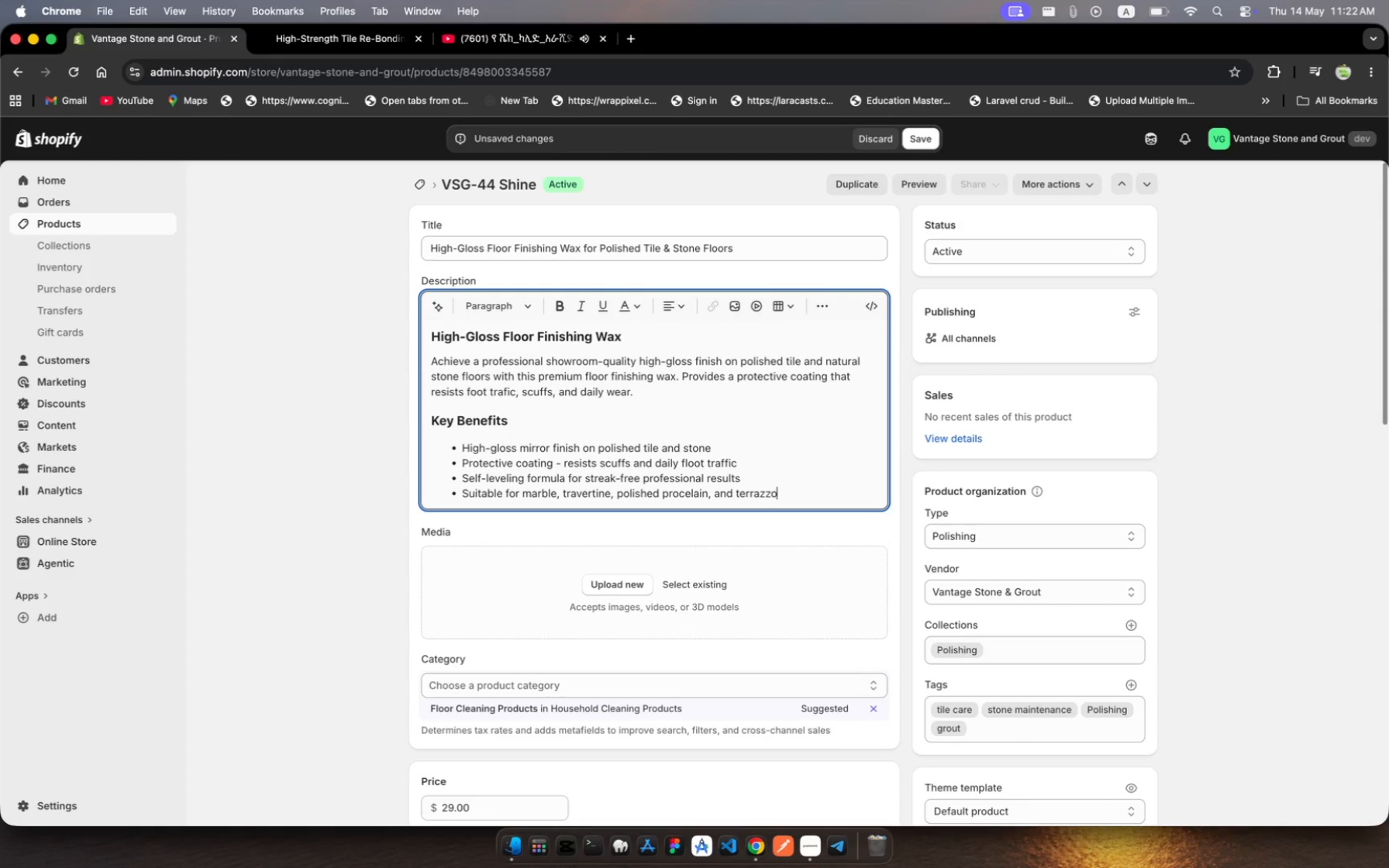 
key(Enter)
 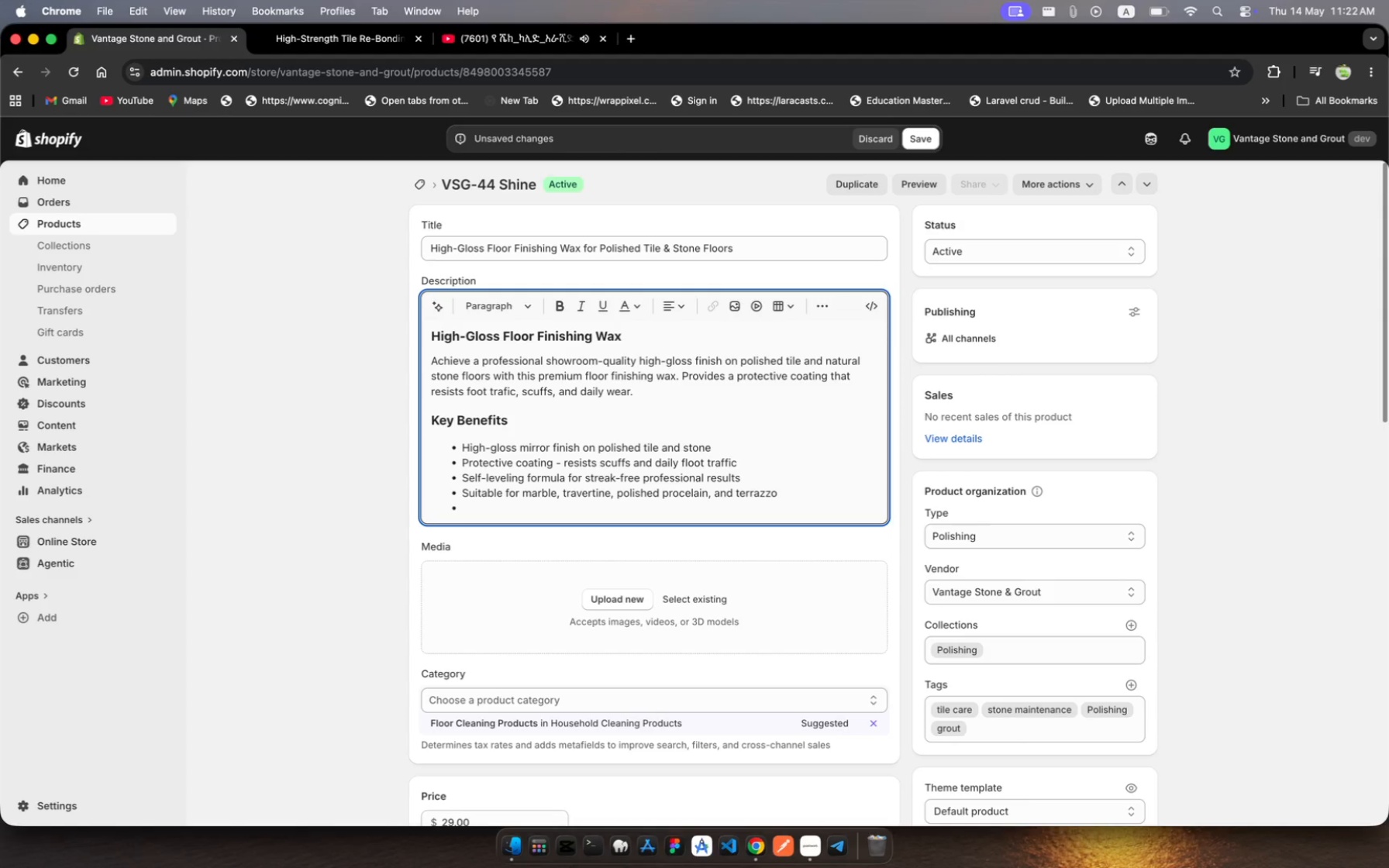 
wait(5.41)
 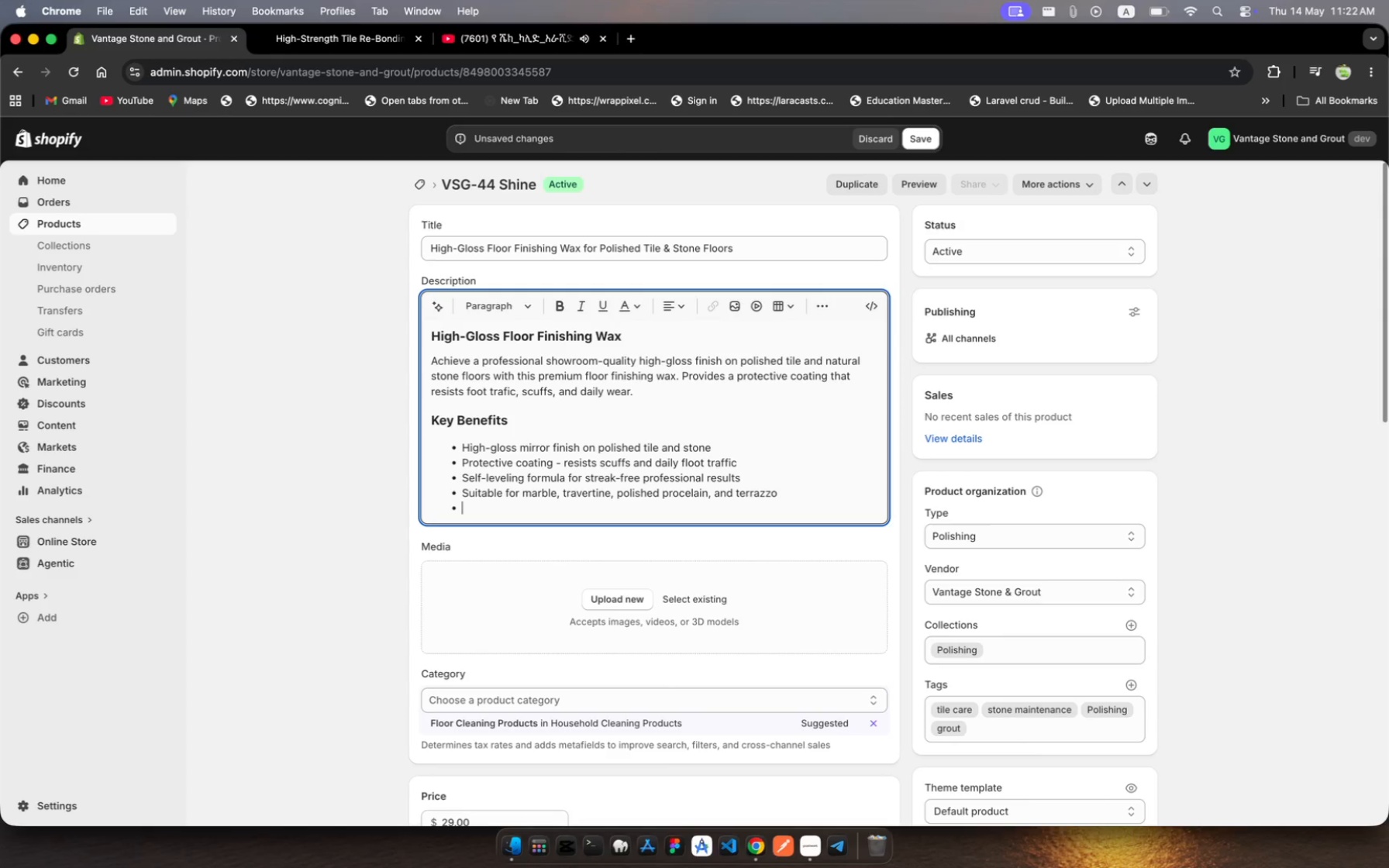 
type(Easy mop-on application - no)
 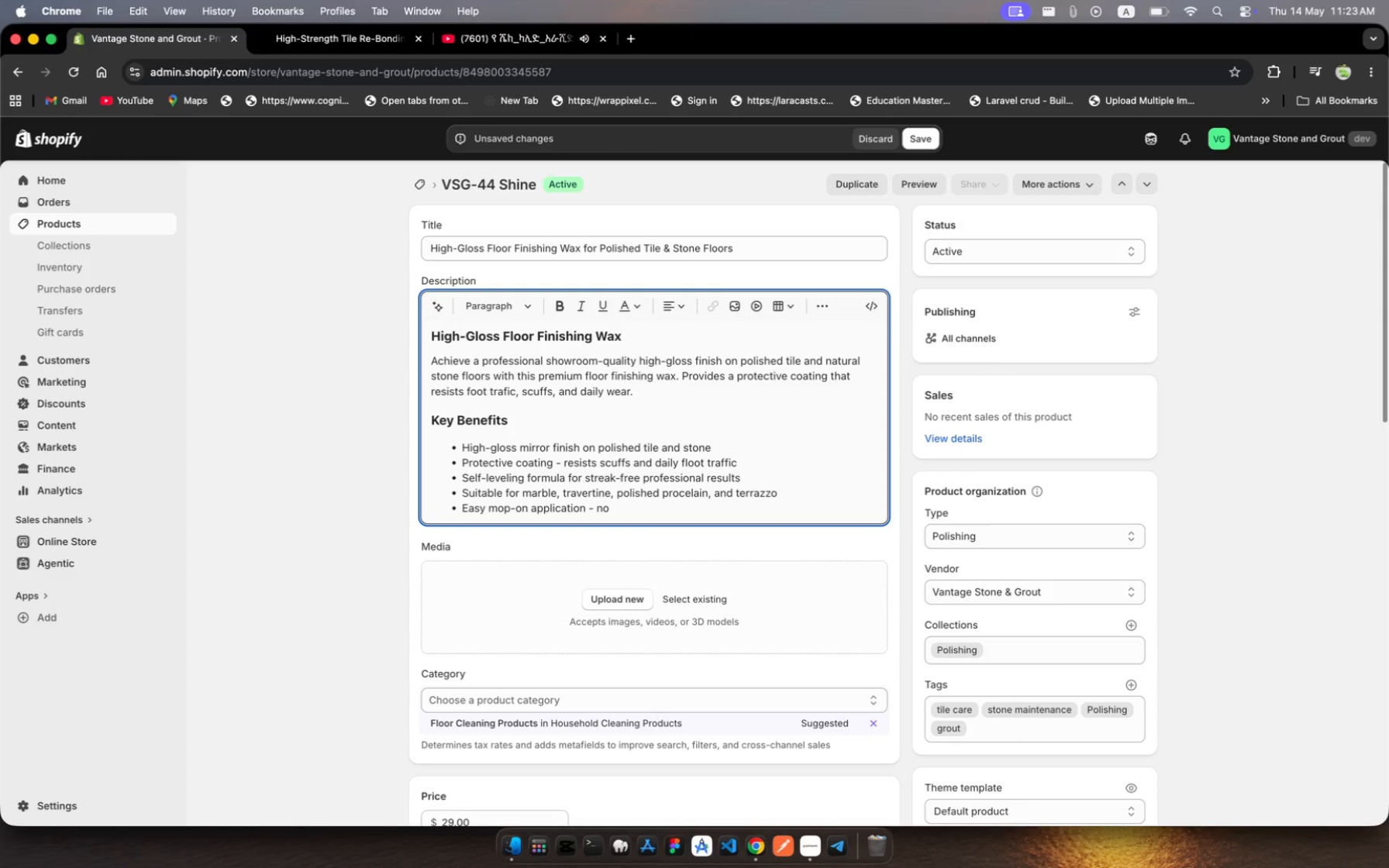 
type( buffing machine required)
 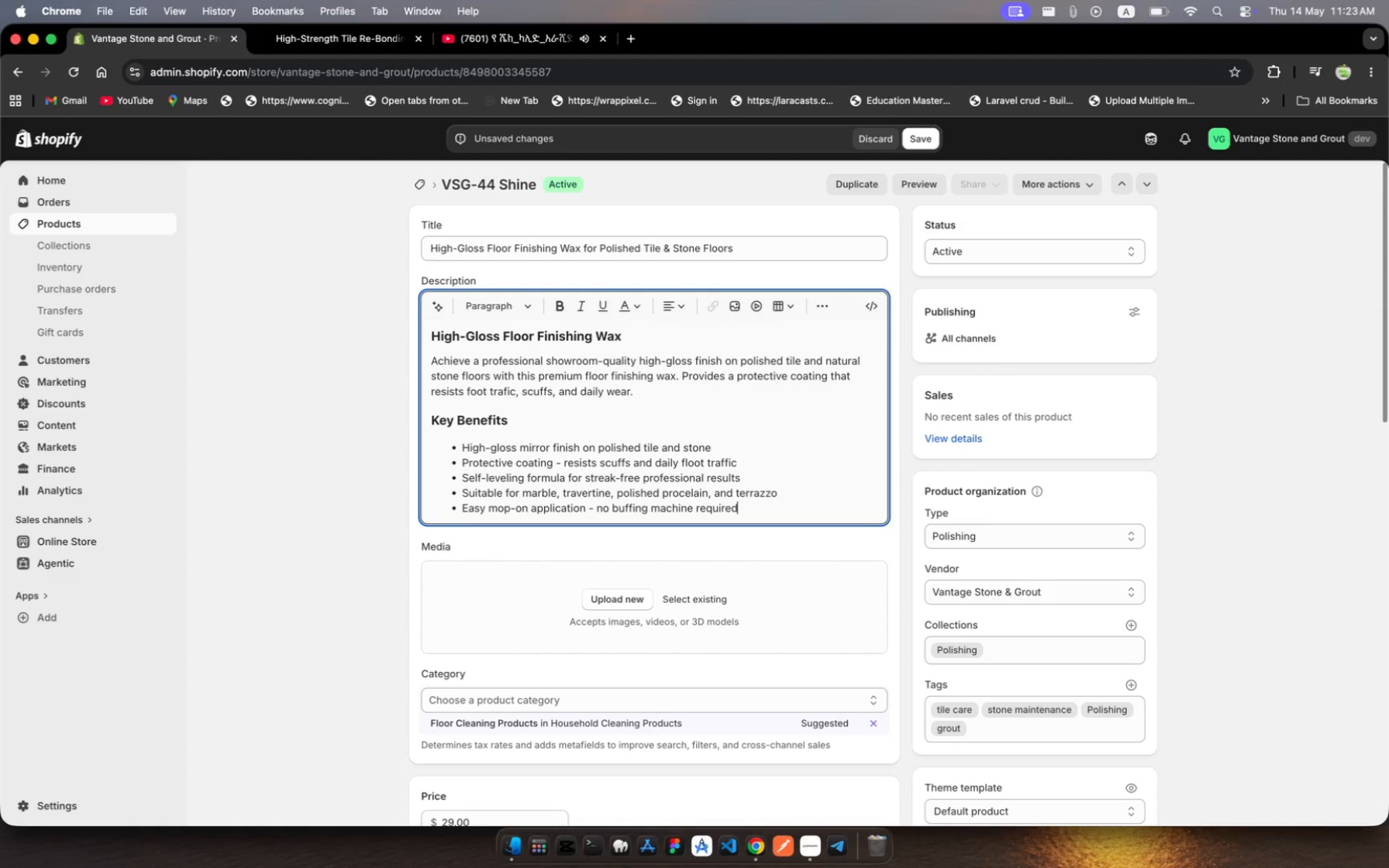 
wait(5.45)
 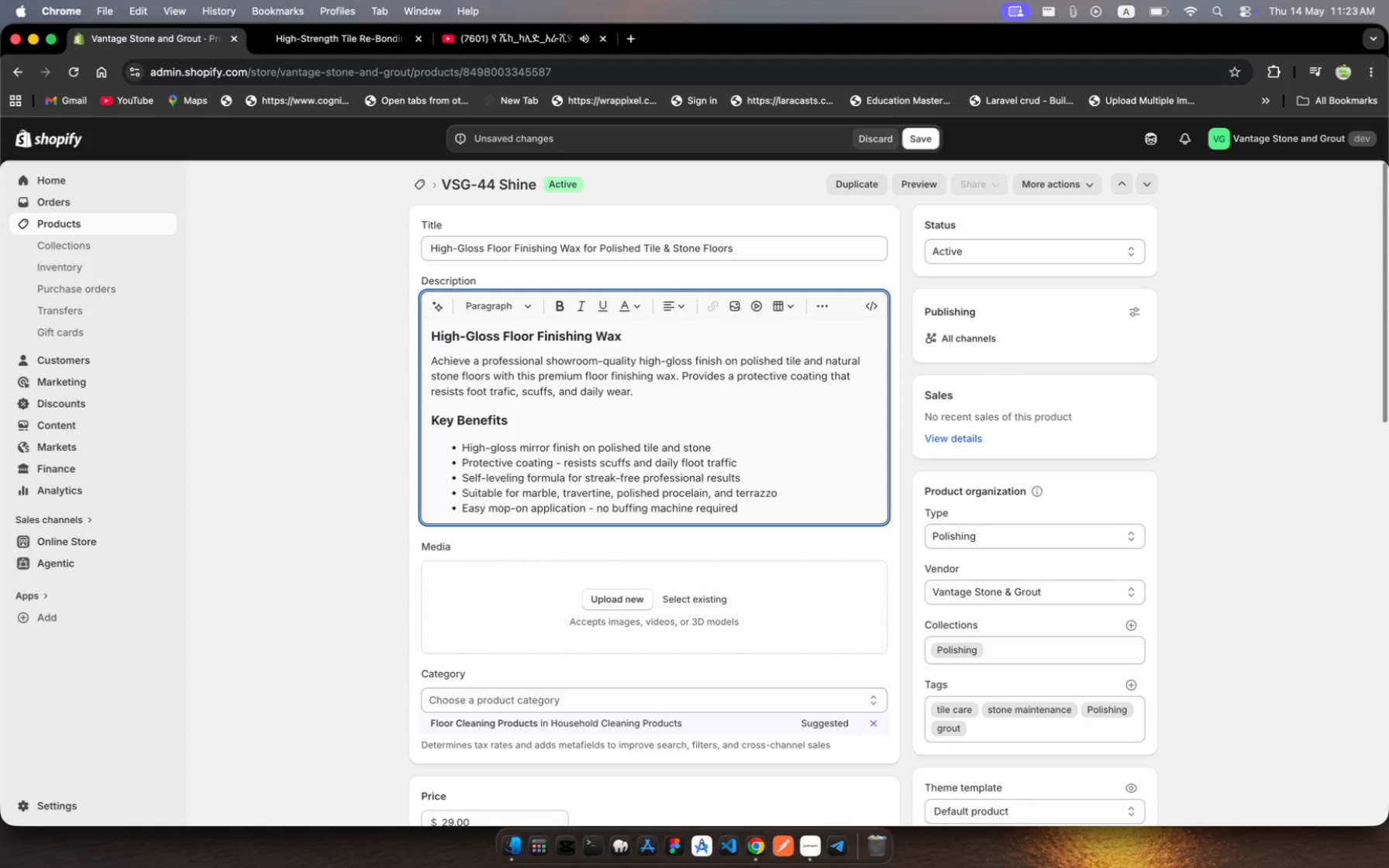 
key(Enter)
 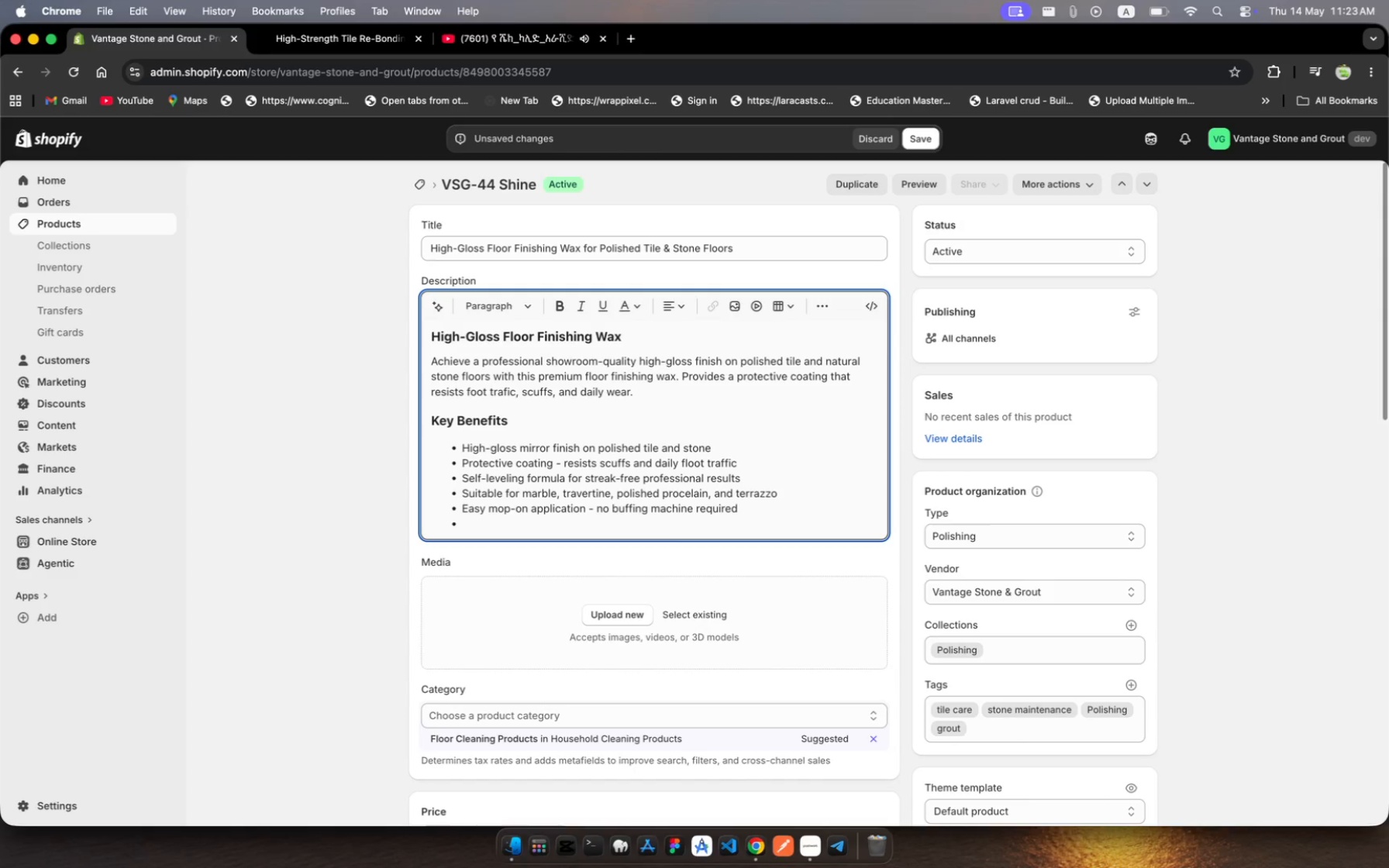 
key(Enter)
 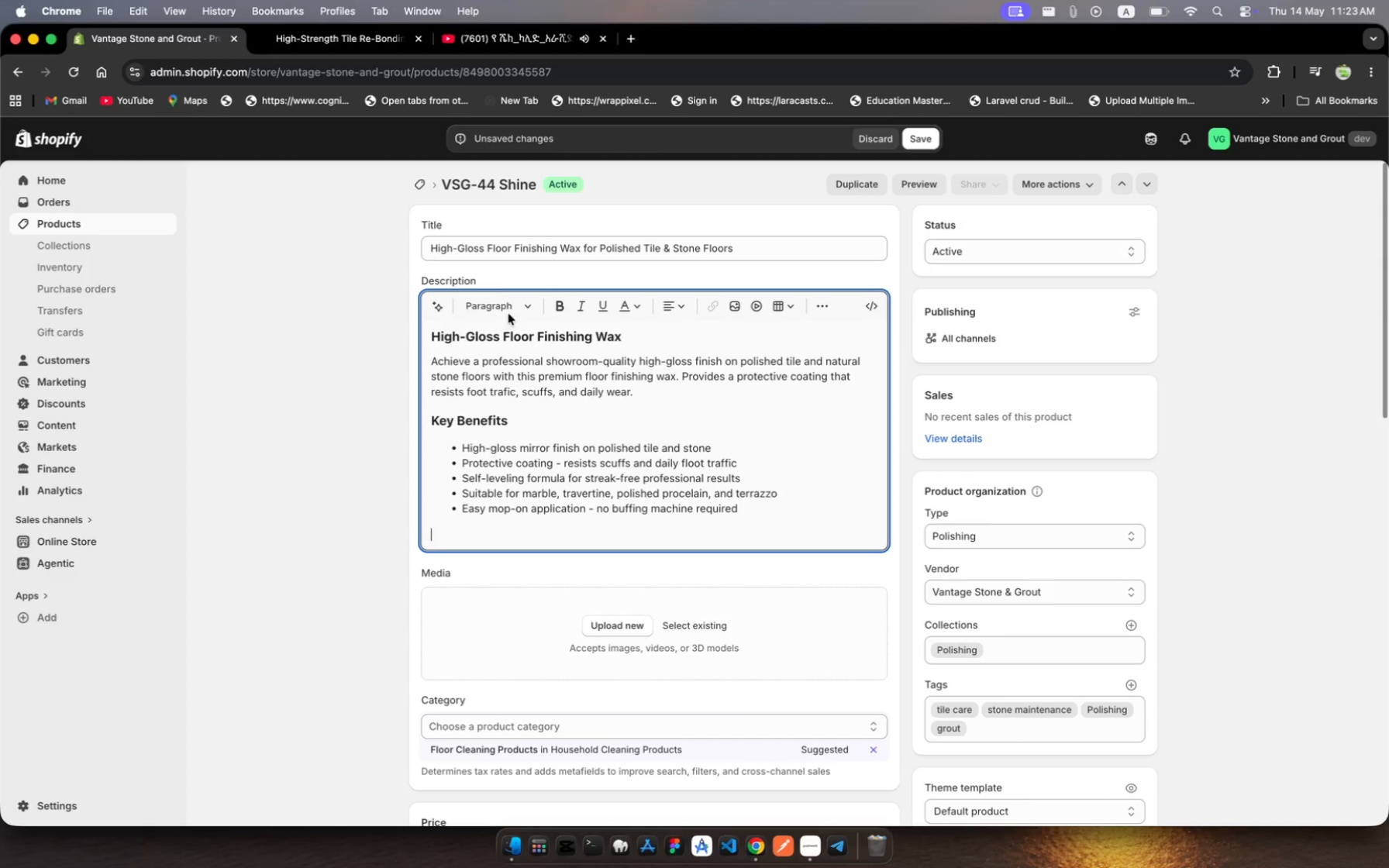 
left_click([515, 306])
 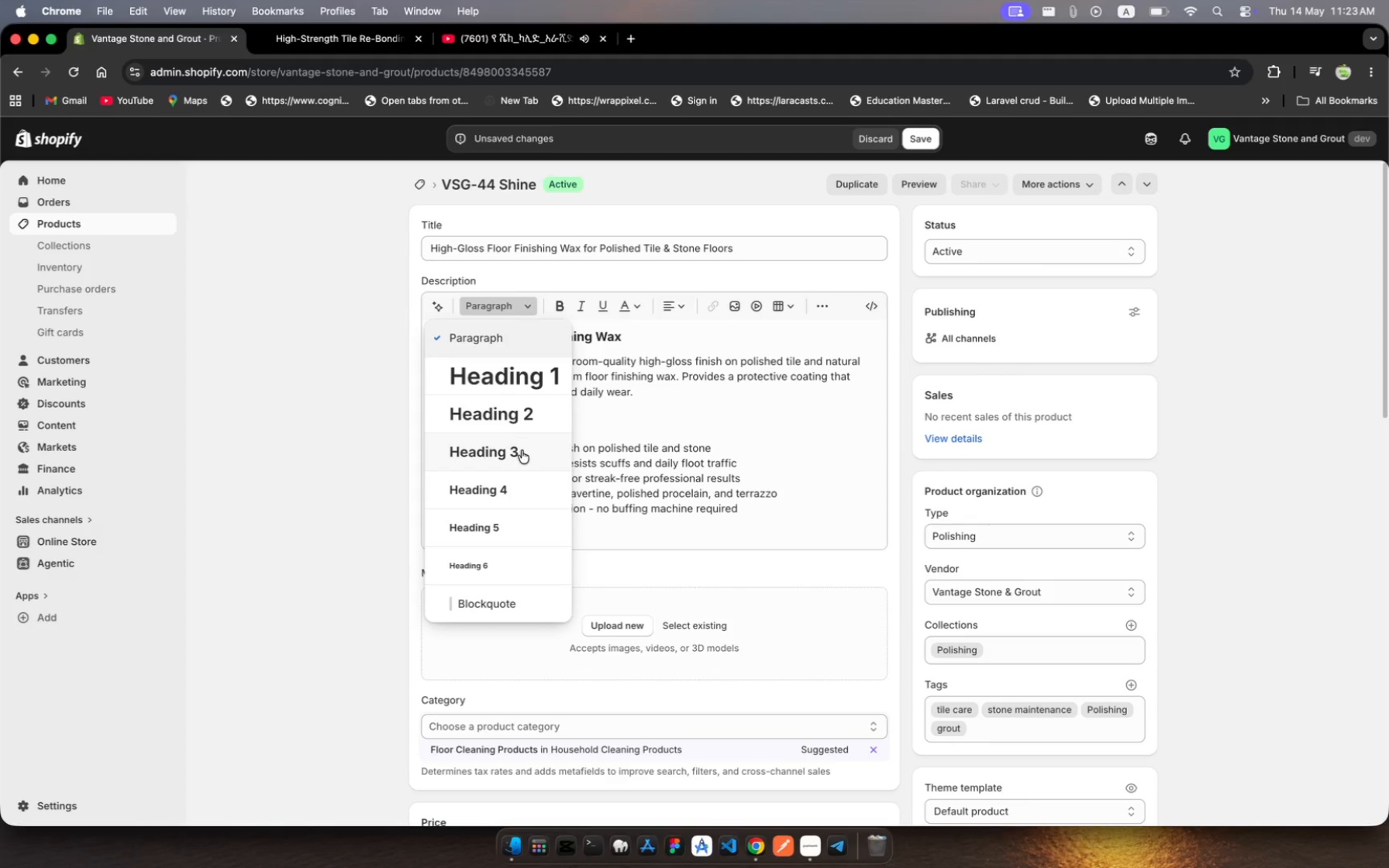 
left_click([522, 450])
 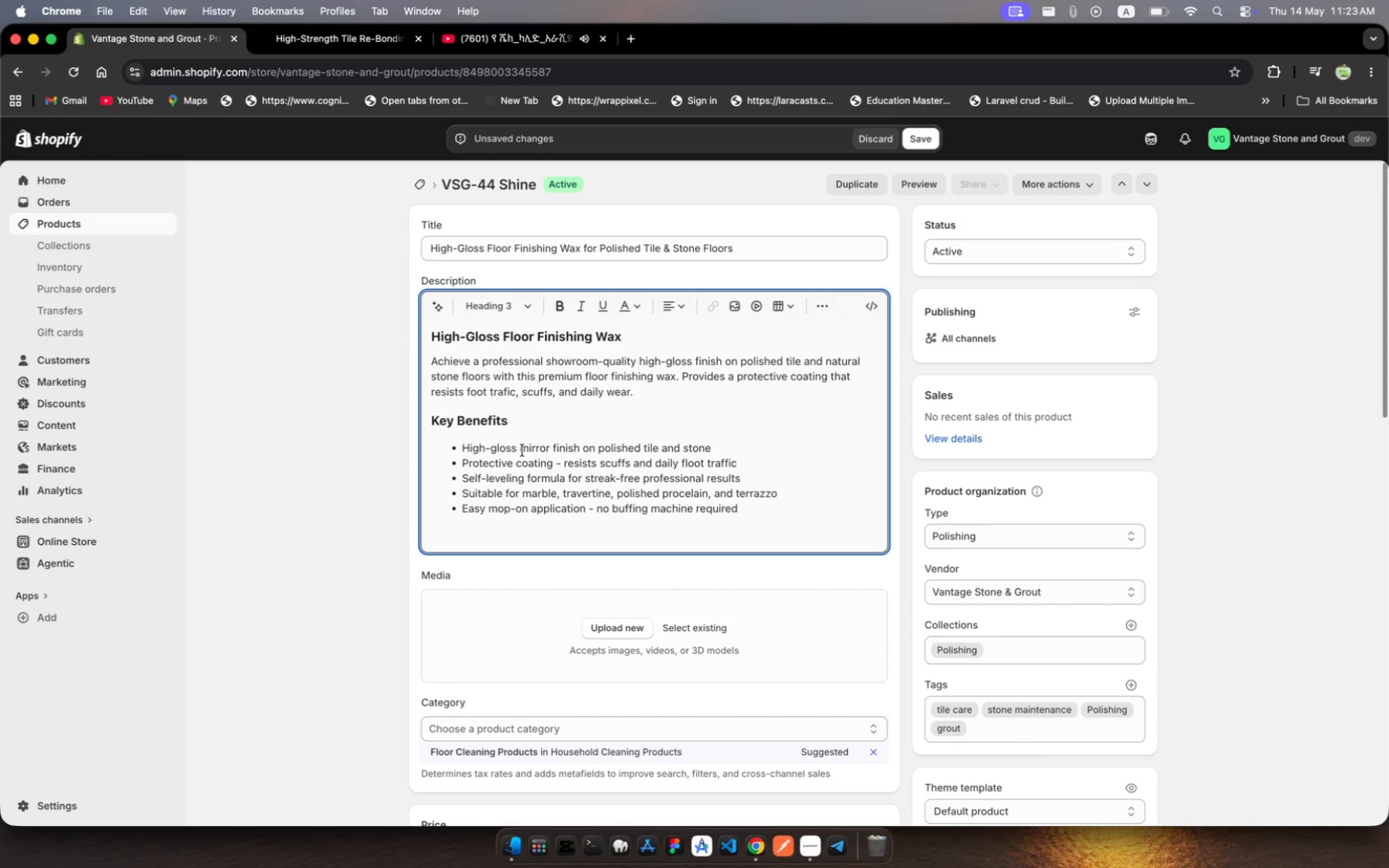 
type(Application)
 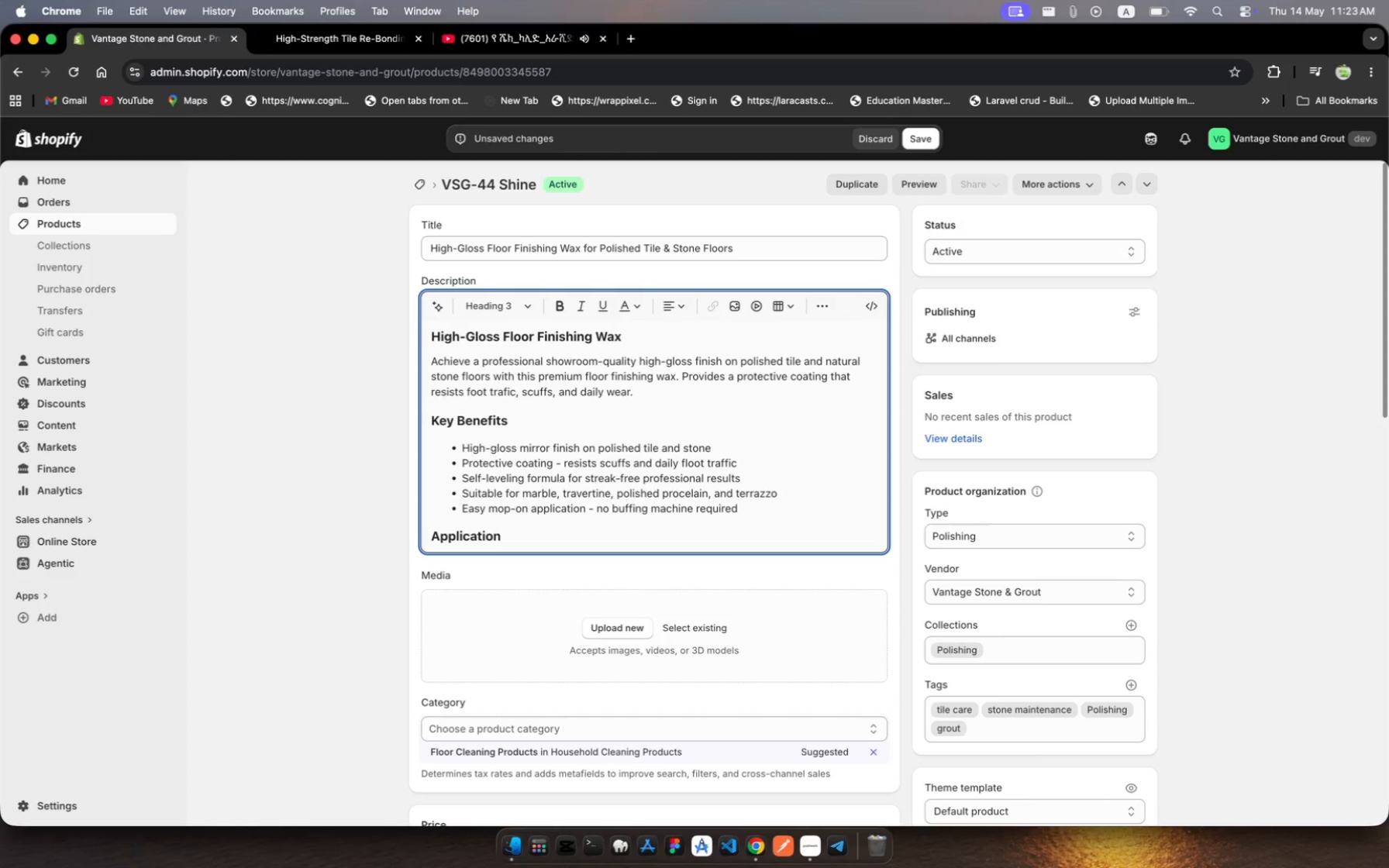 
key(Enter)
 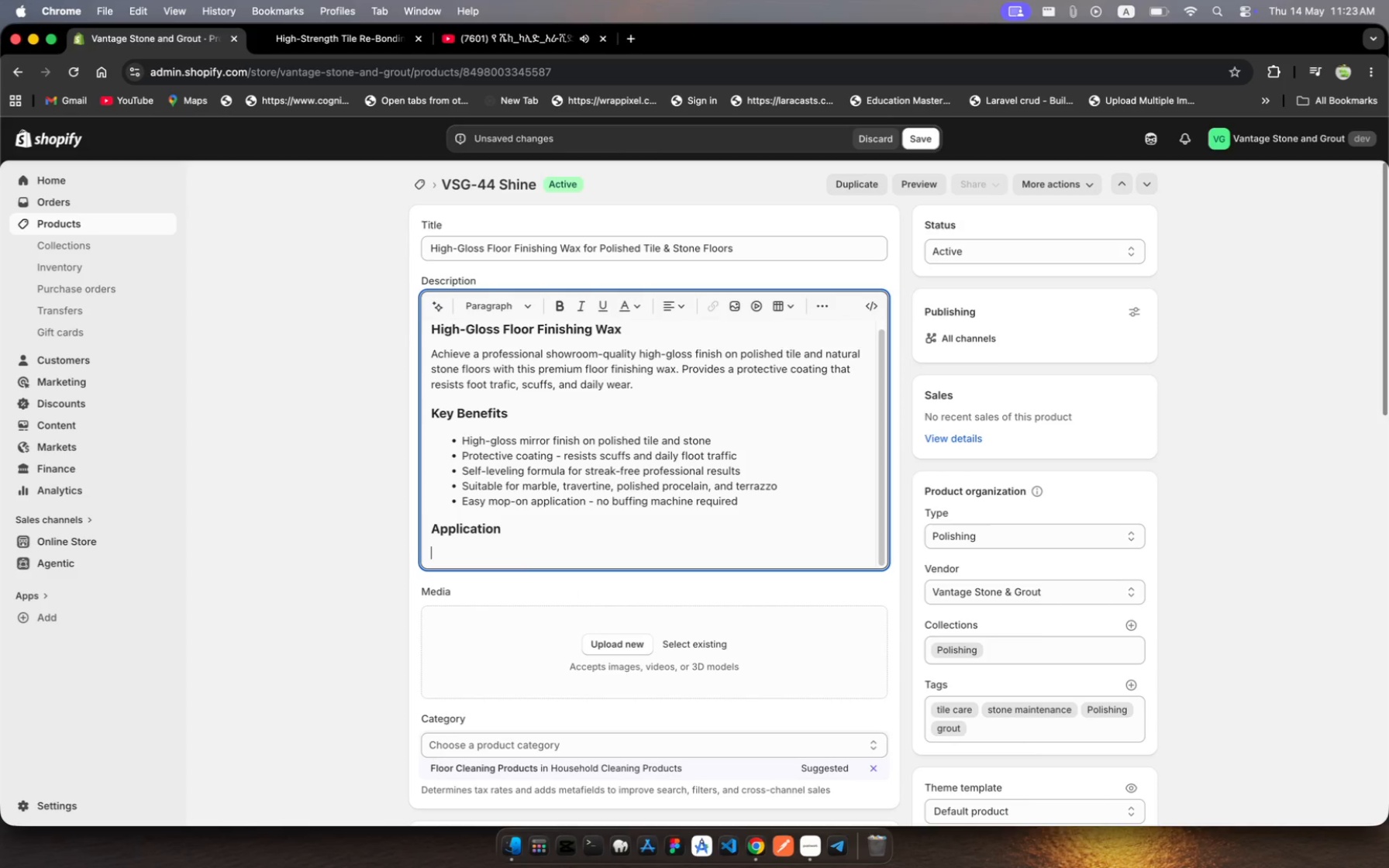 
type(Appy thin )
 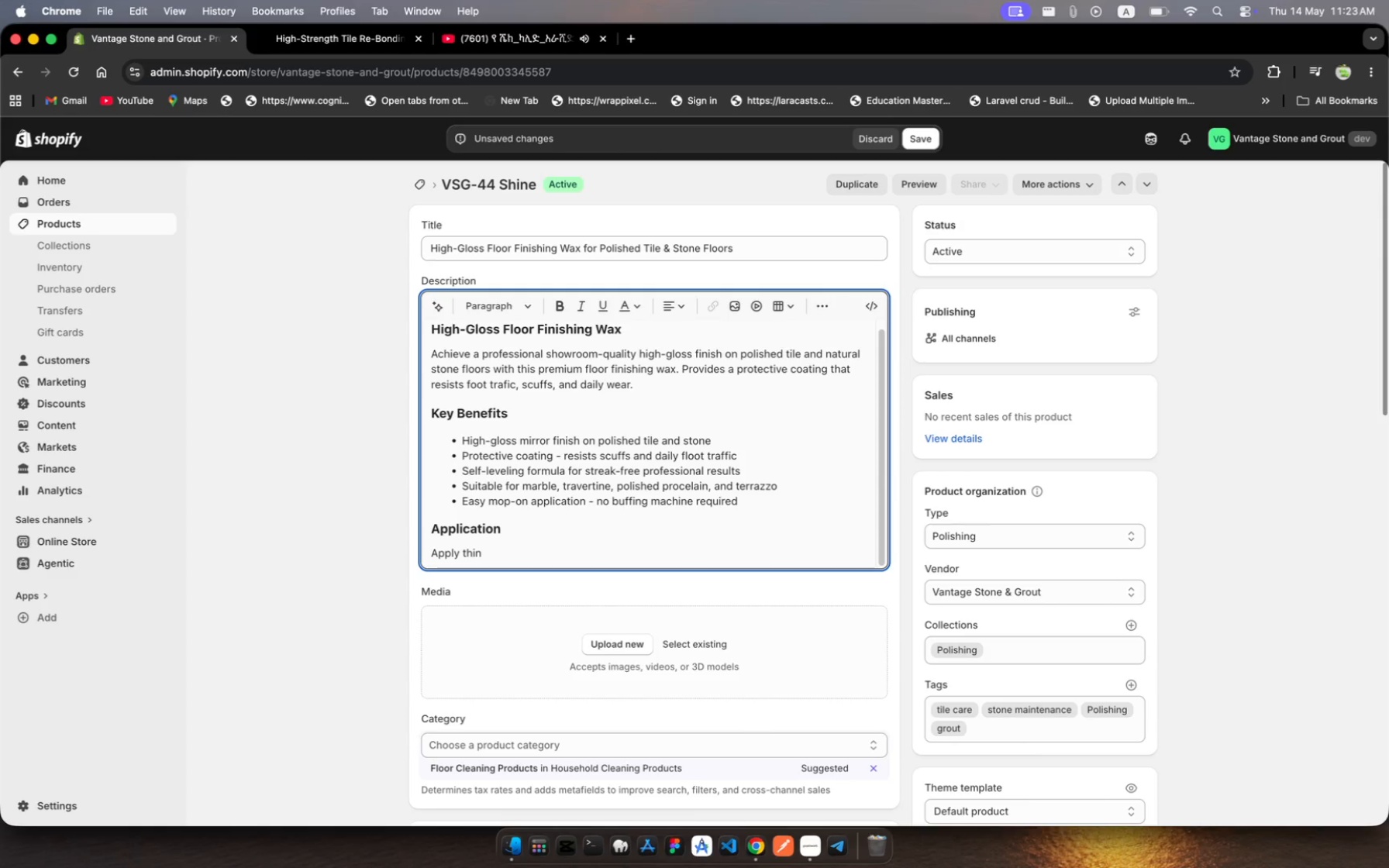 
hold_key(key=L, duration=0.34)
 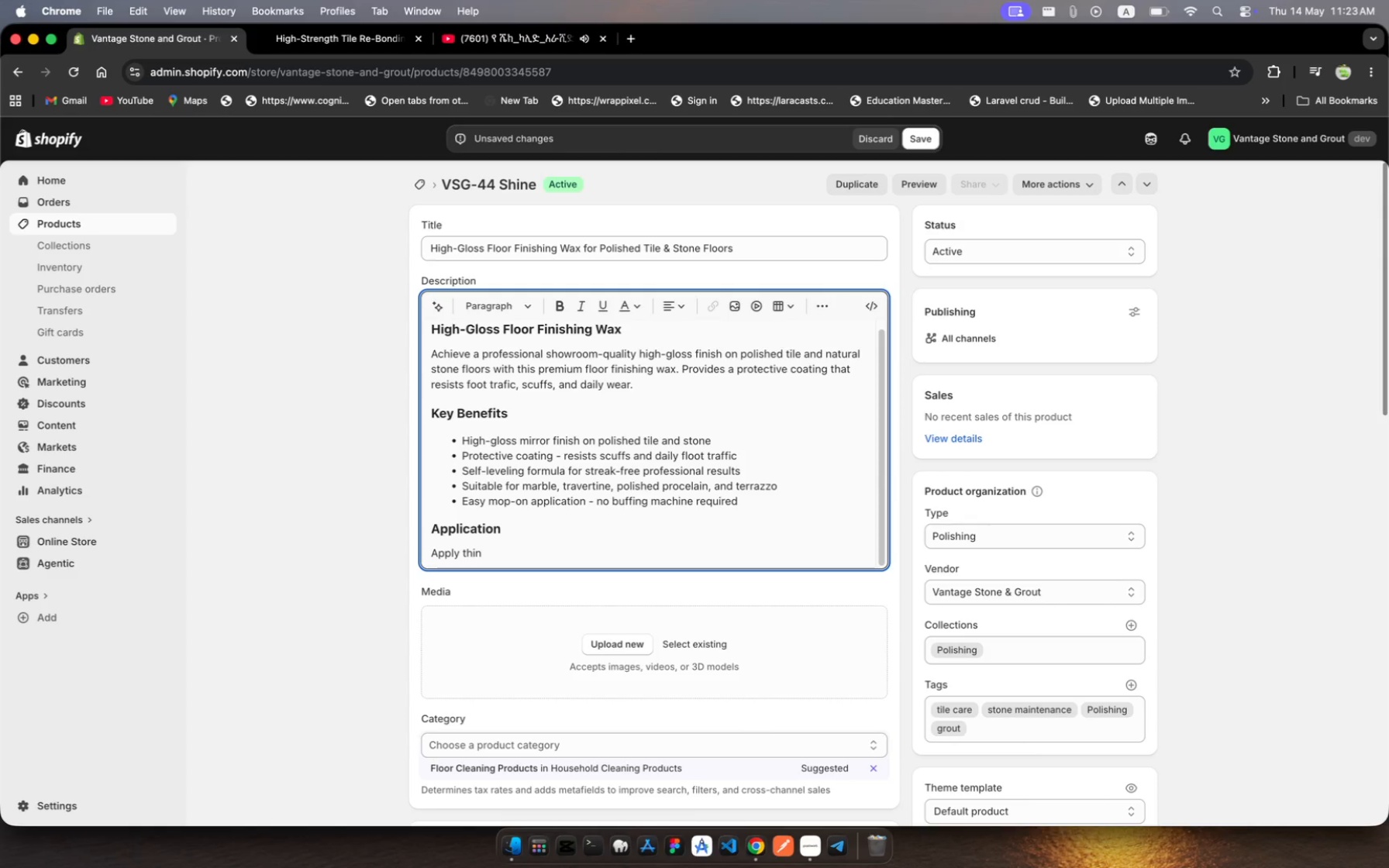 
wait(6.34)
 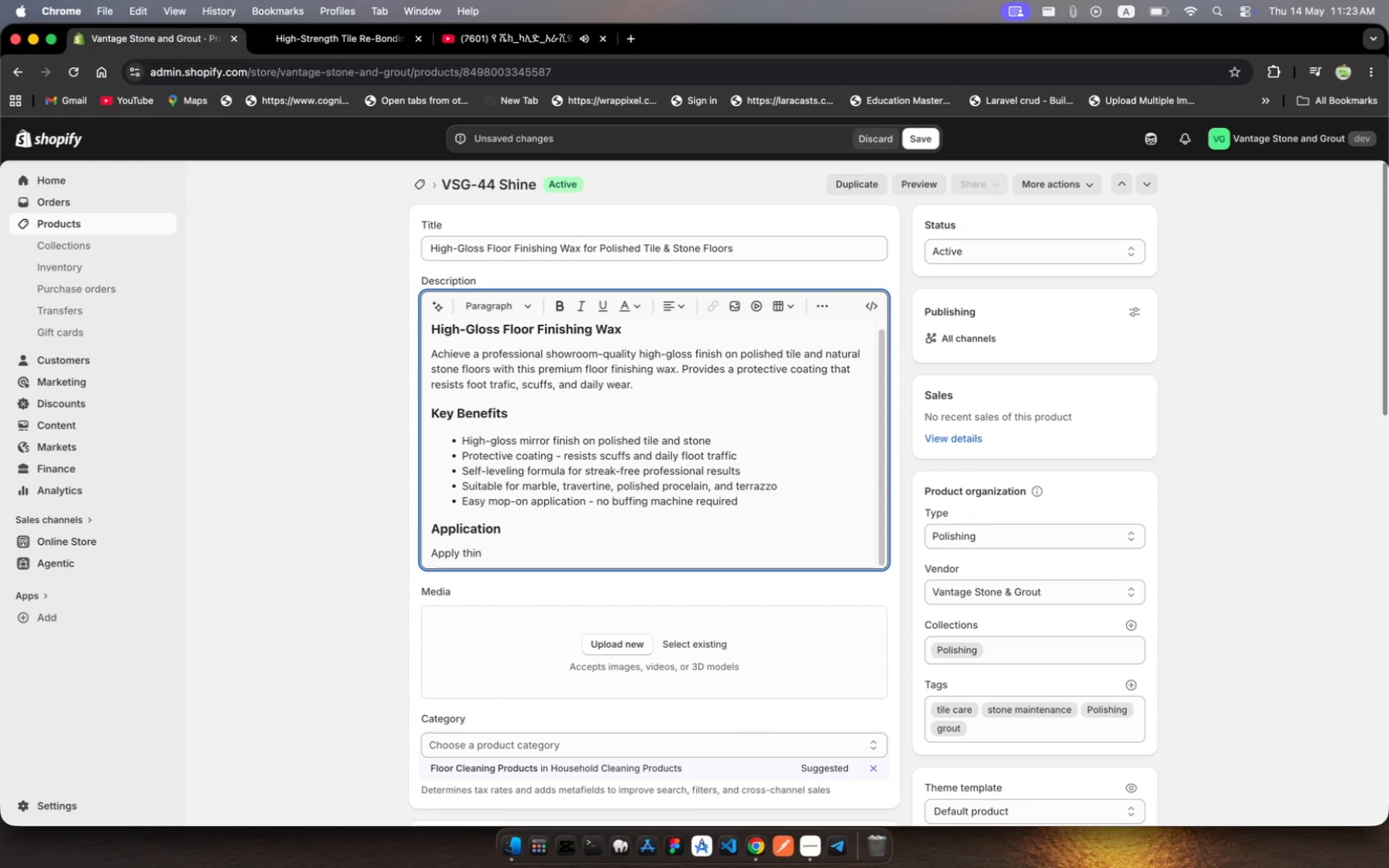 
type(evn coats )
 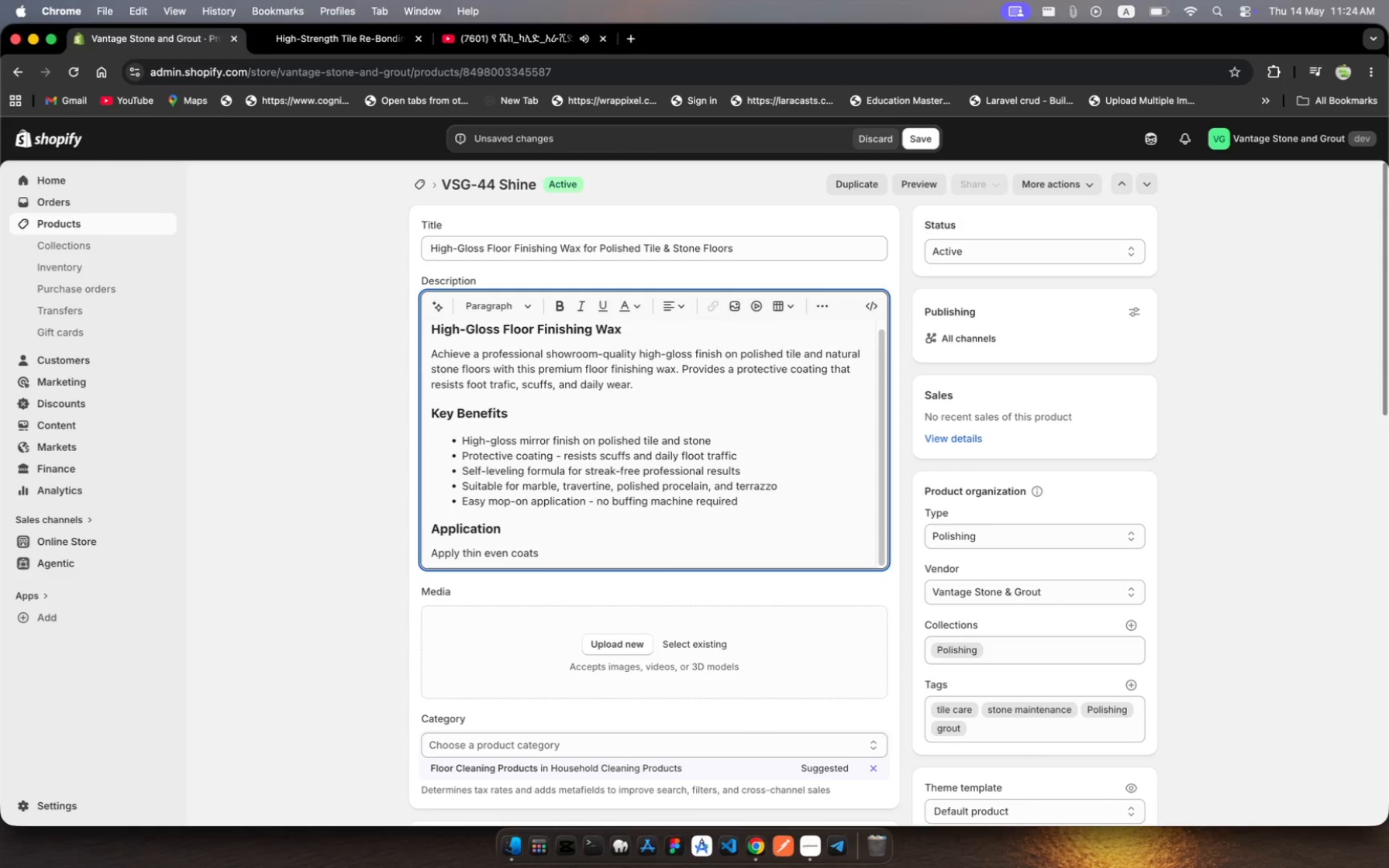 
type(using a clean mop or applicator)
 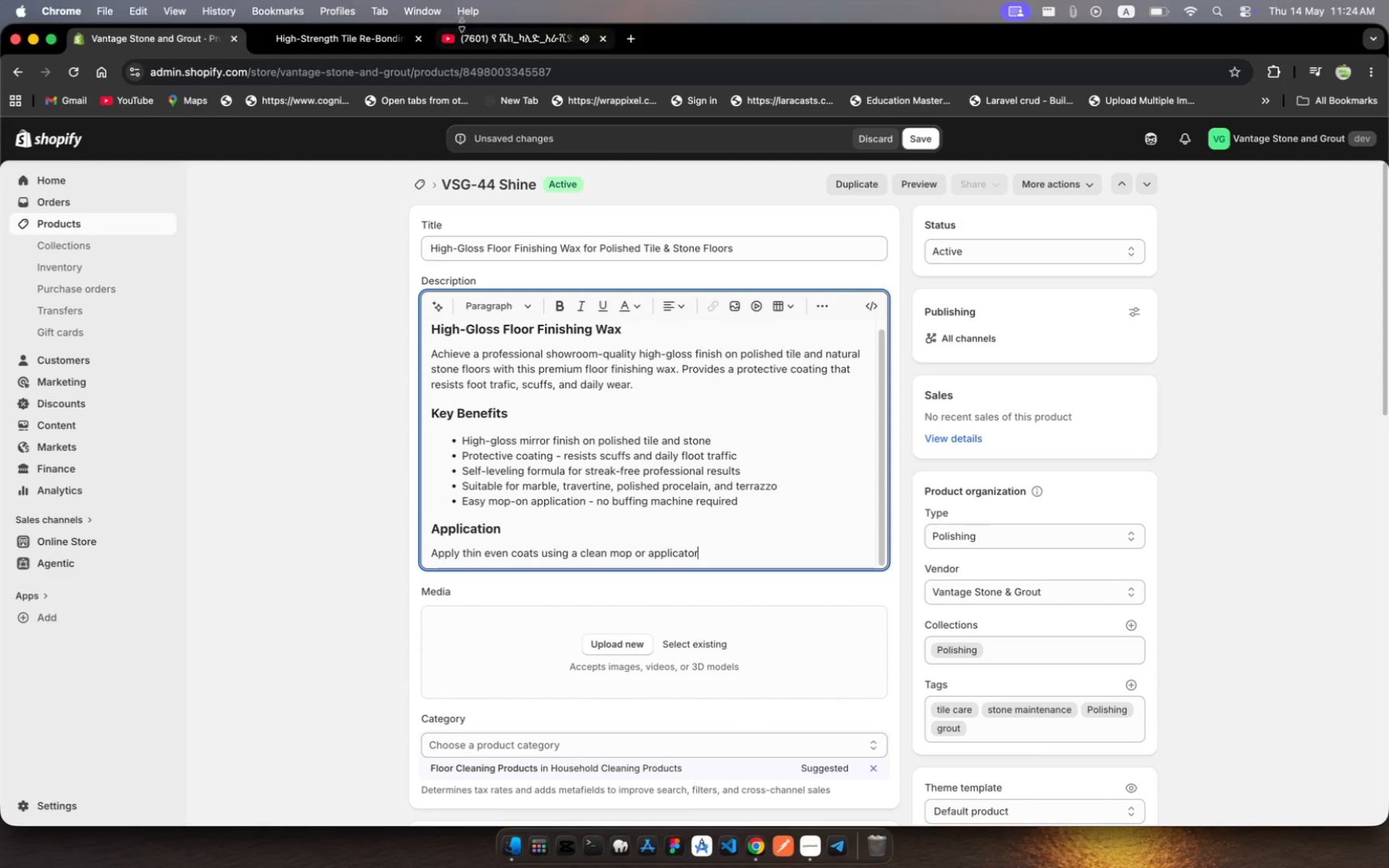 
left_click([475, 29])
 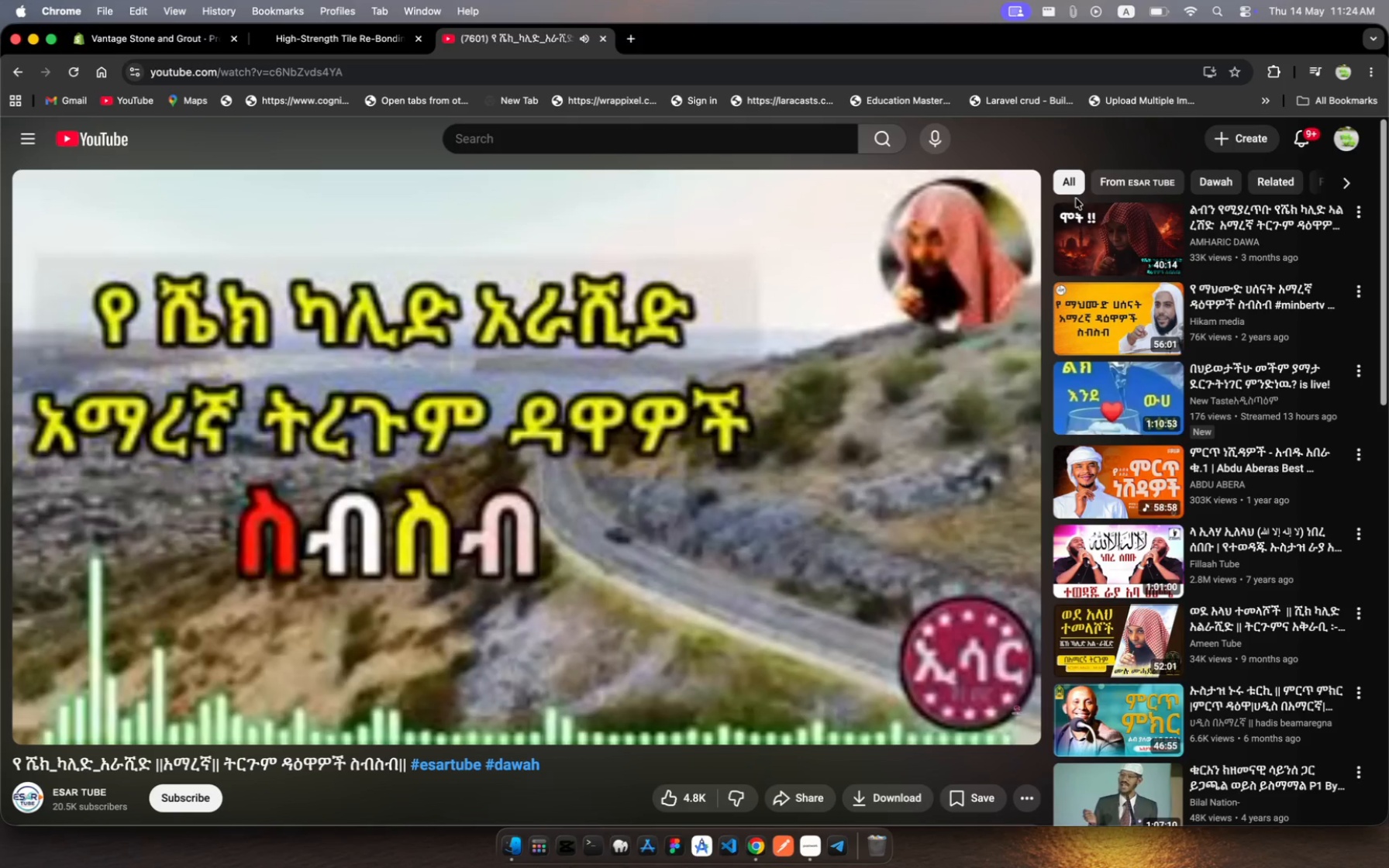 
wait(6.18)
 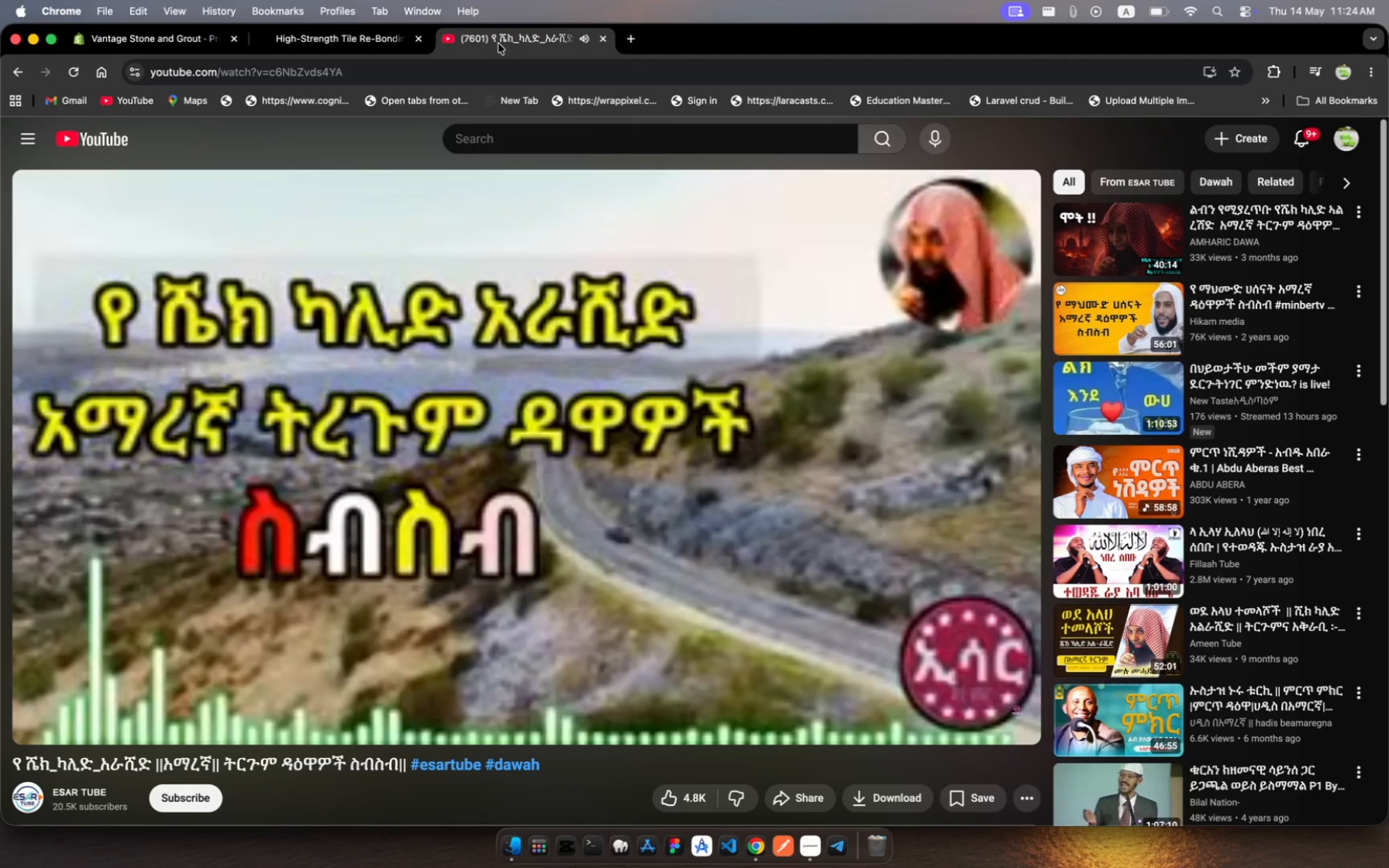 
left_click([1129, 249])
 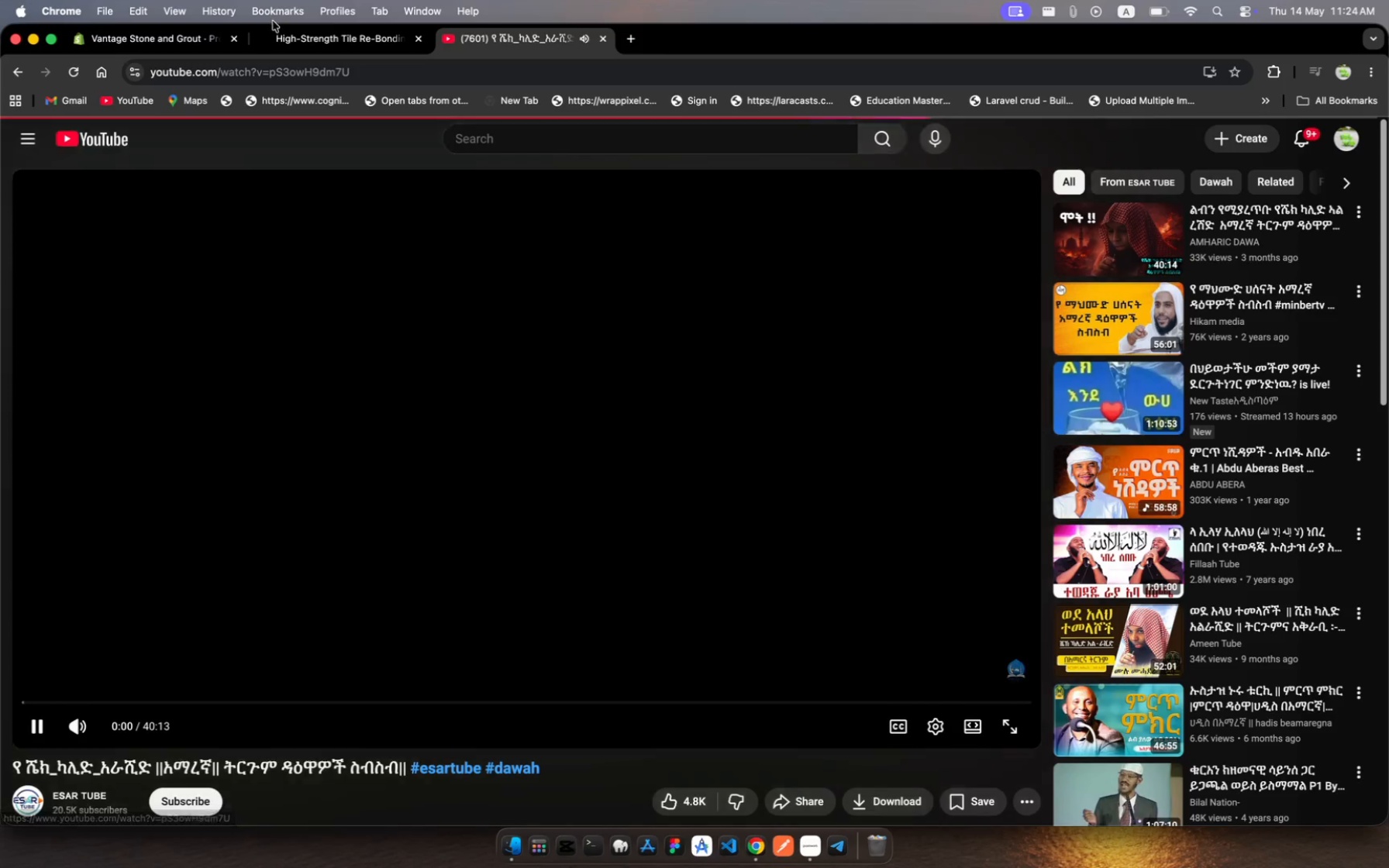 
left_click([288, 38])
 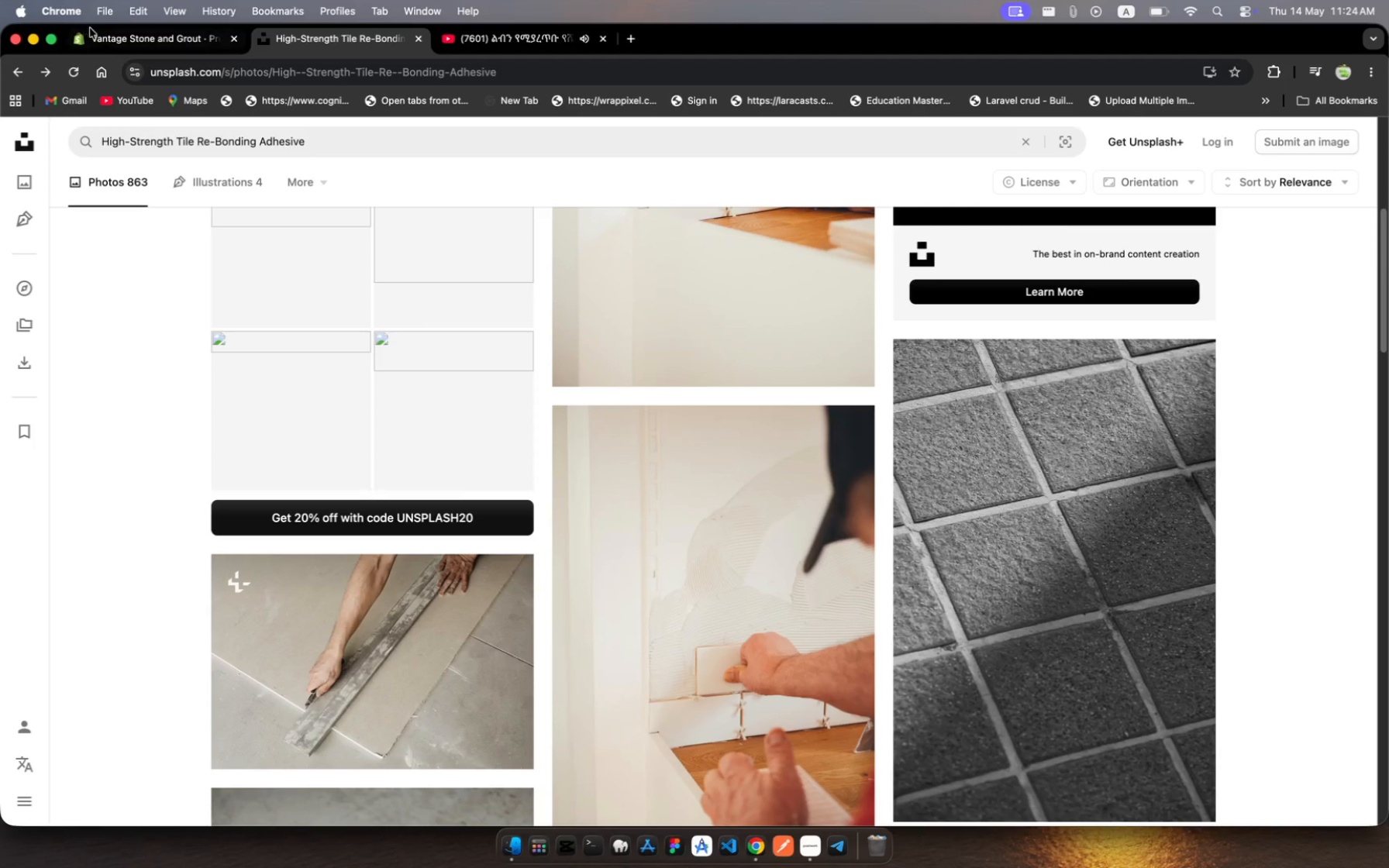 
left_click([117, 37])
 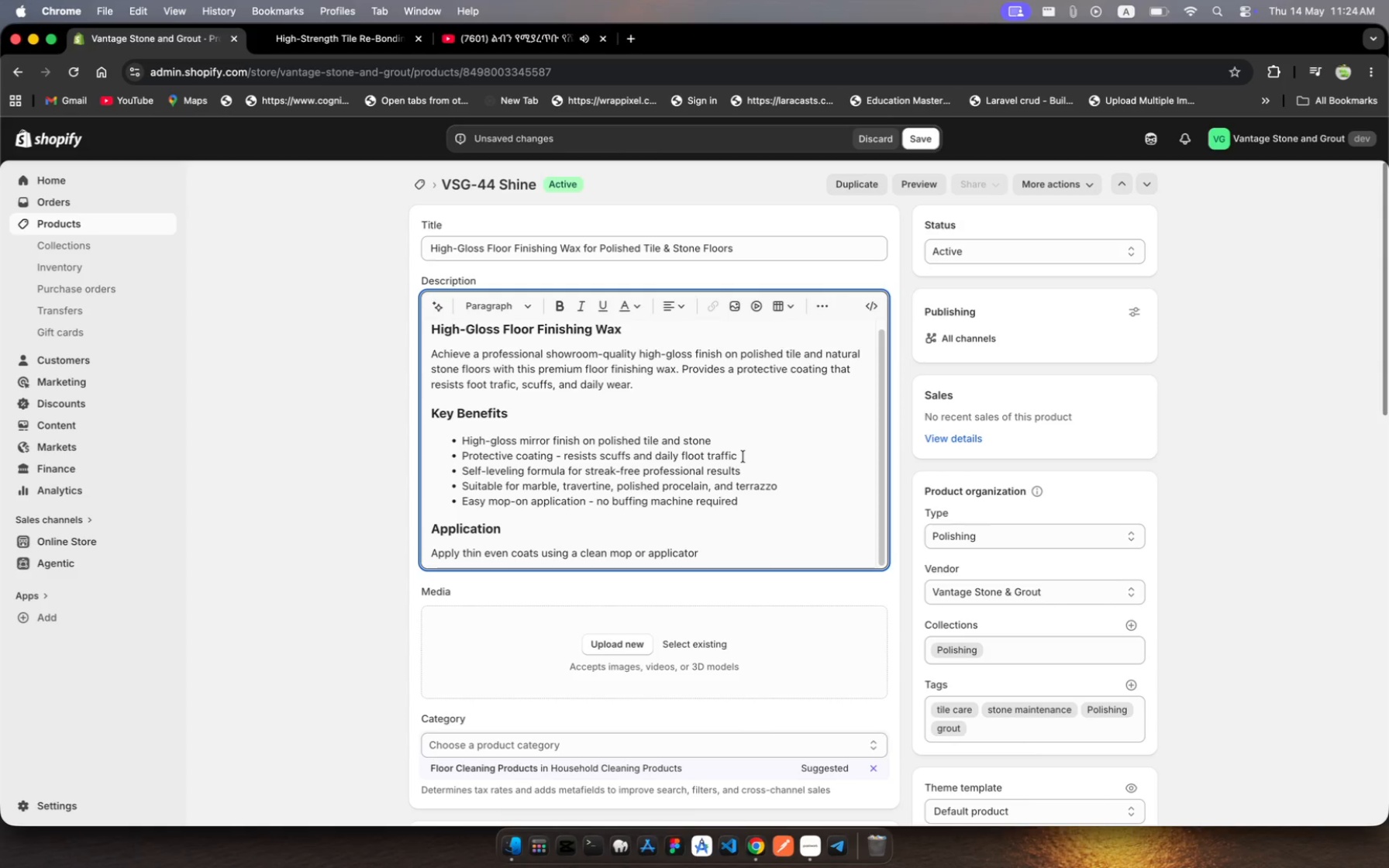 
wait(15.6)
 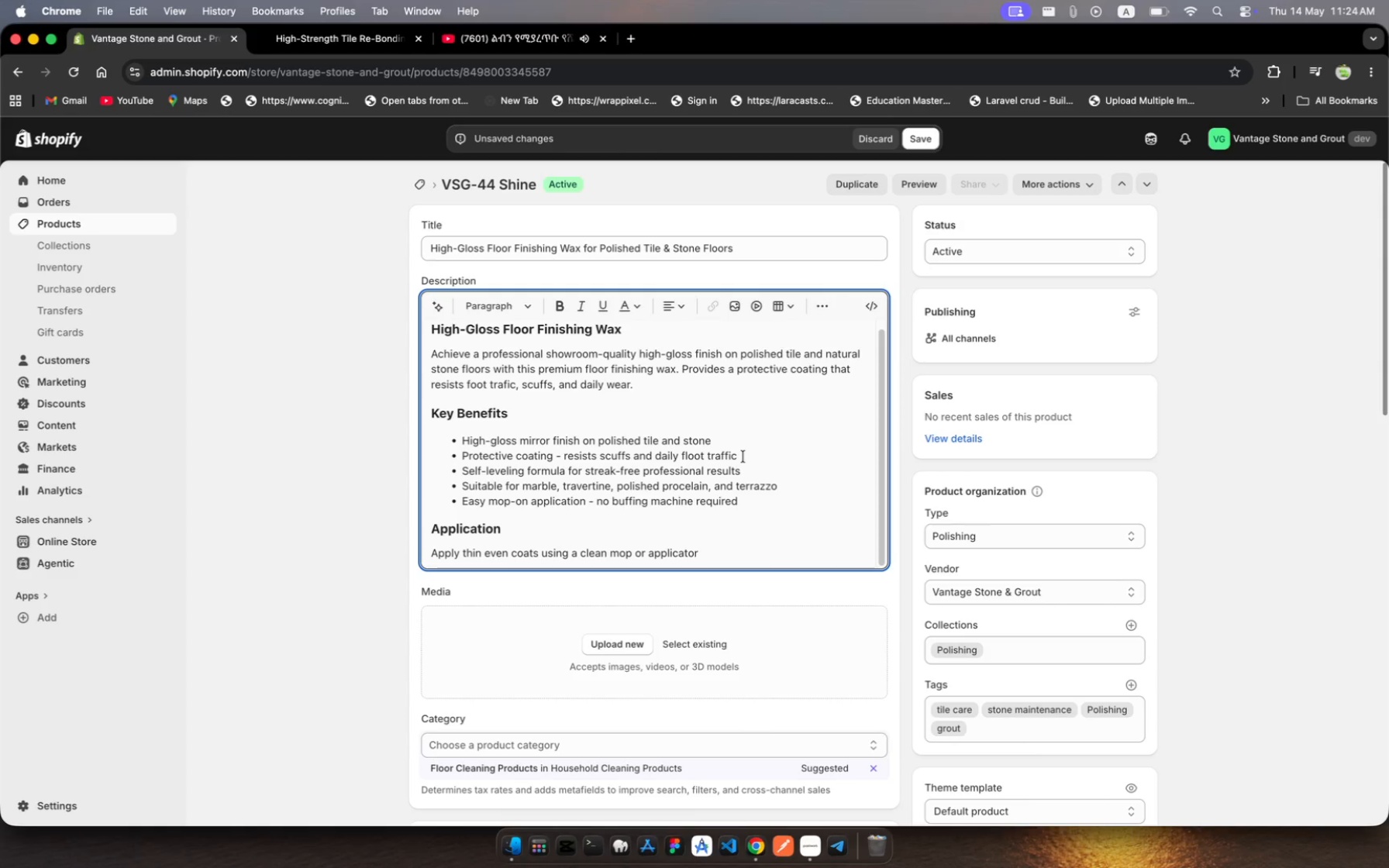 
type( pad. Allow)
 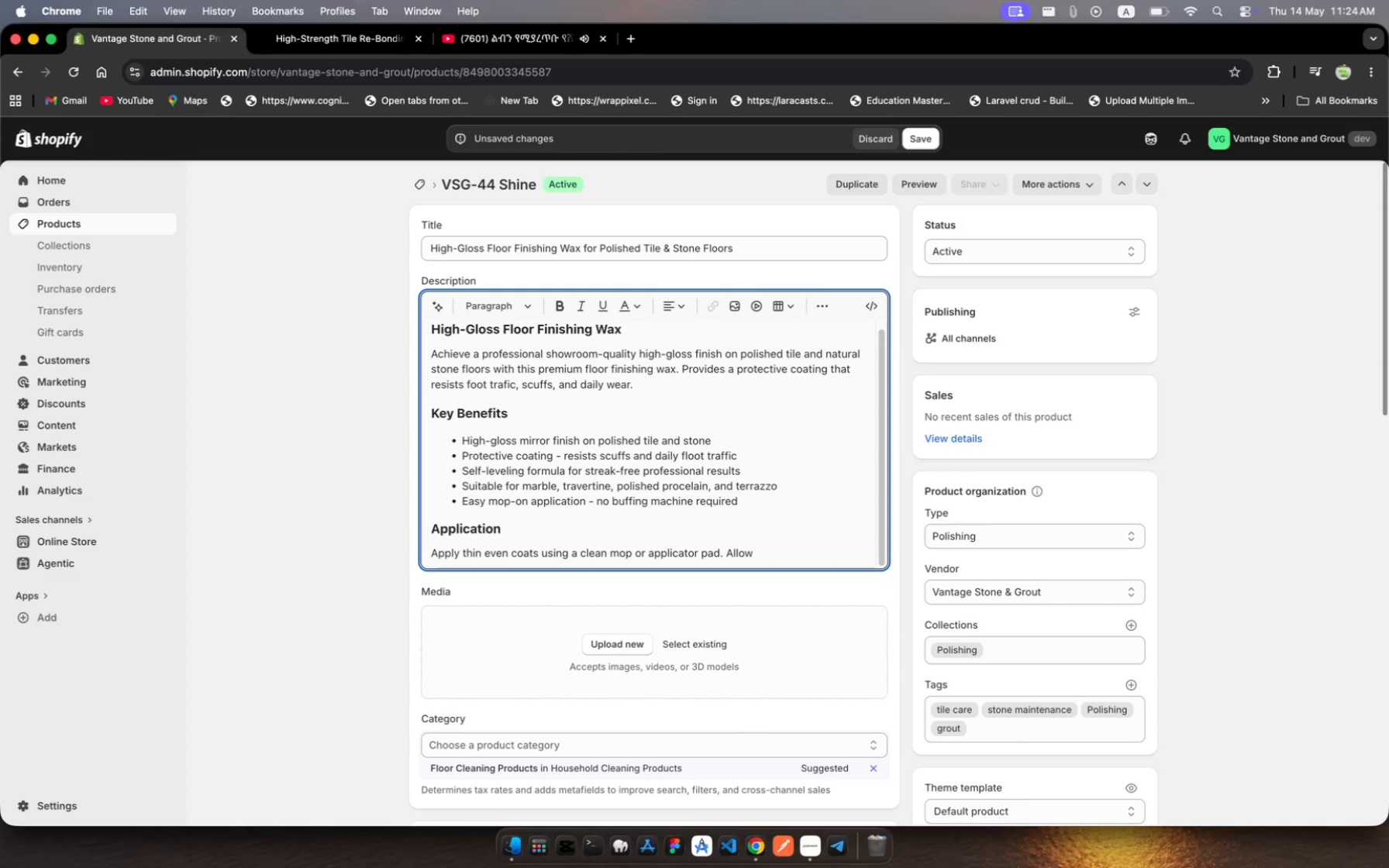 
type( eachcoat to dry )
 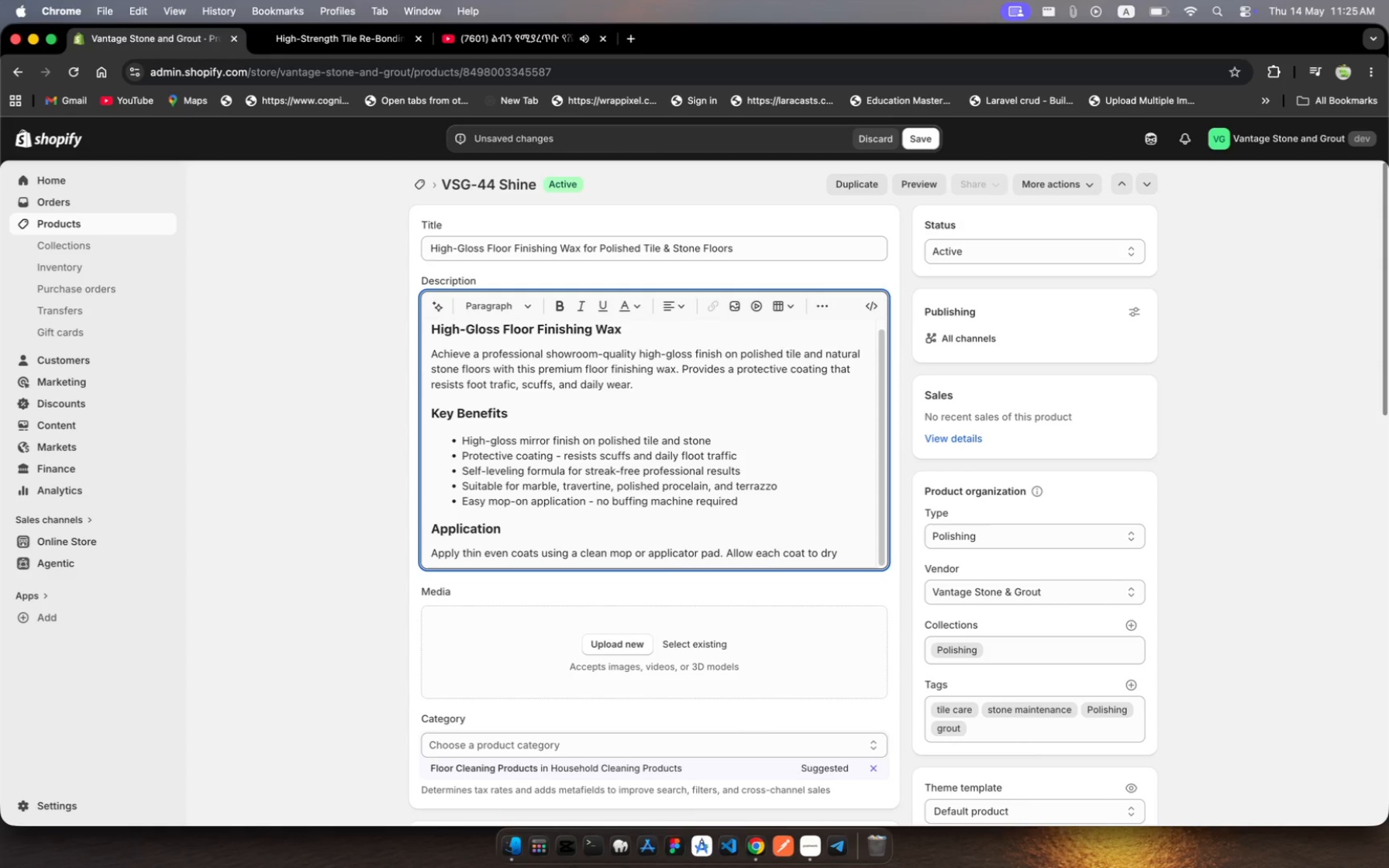 
wait(12.32)
 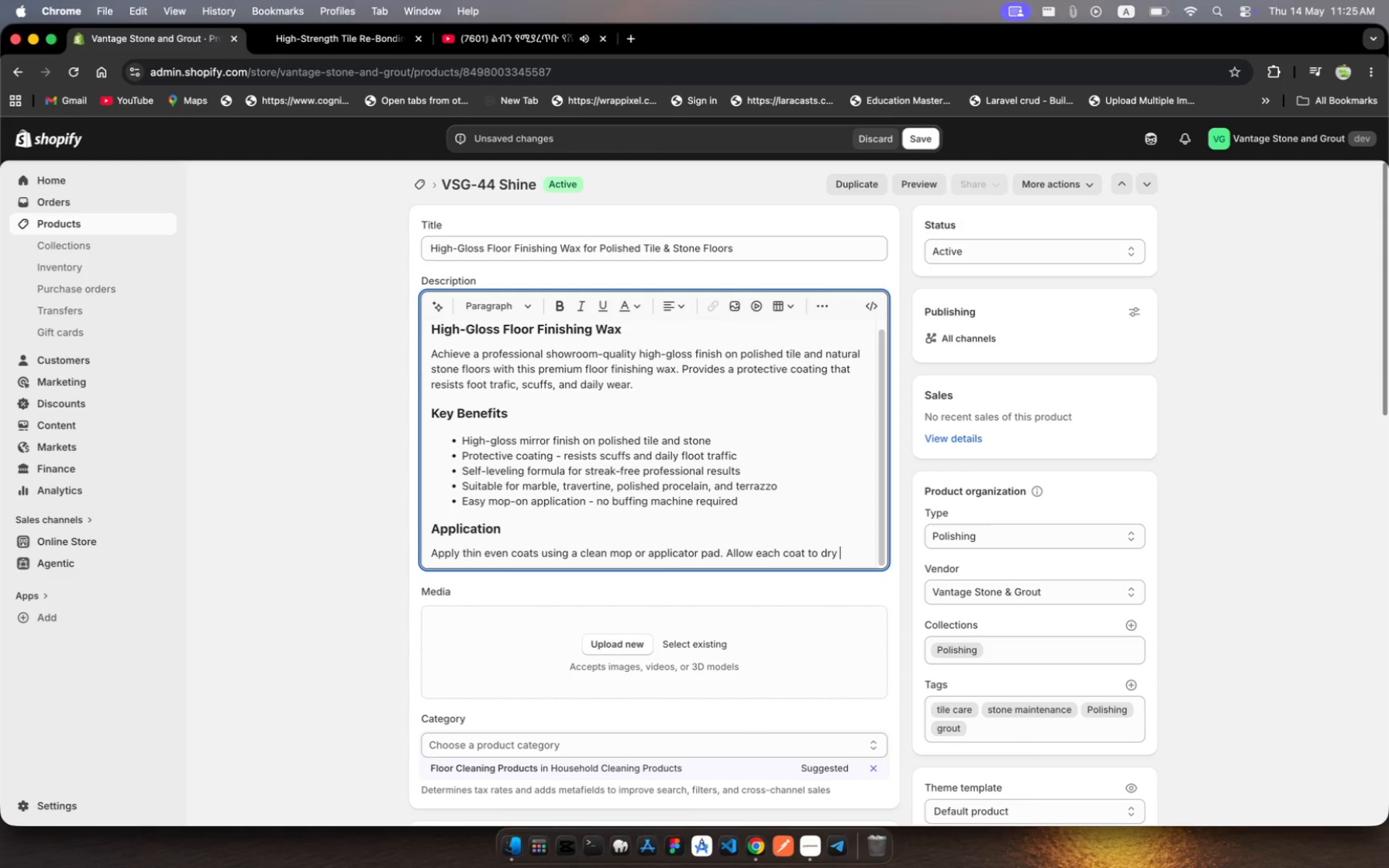 
type(fuly befre applying )
 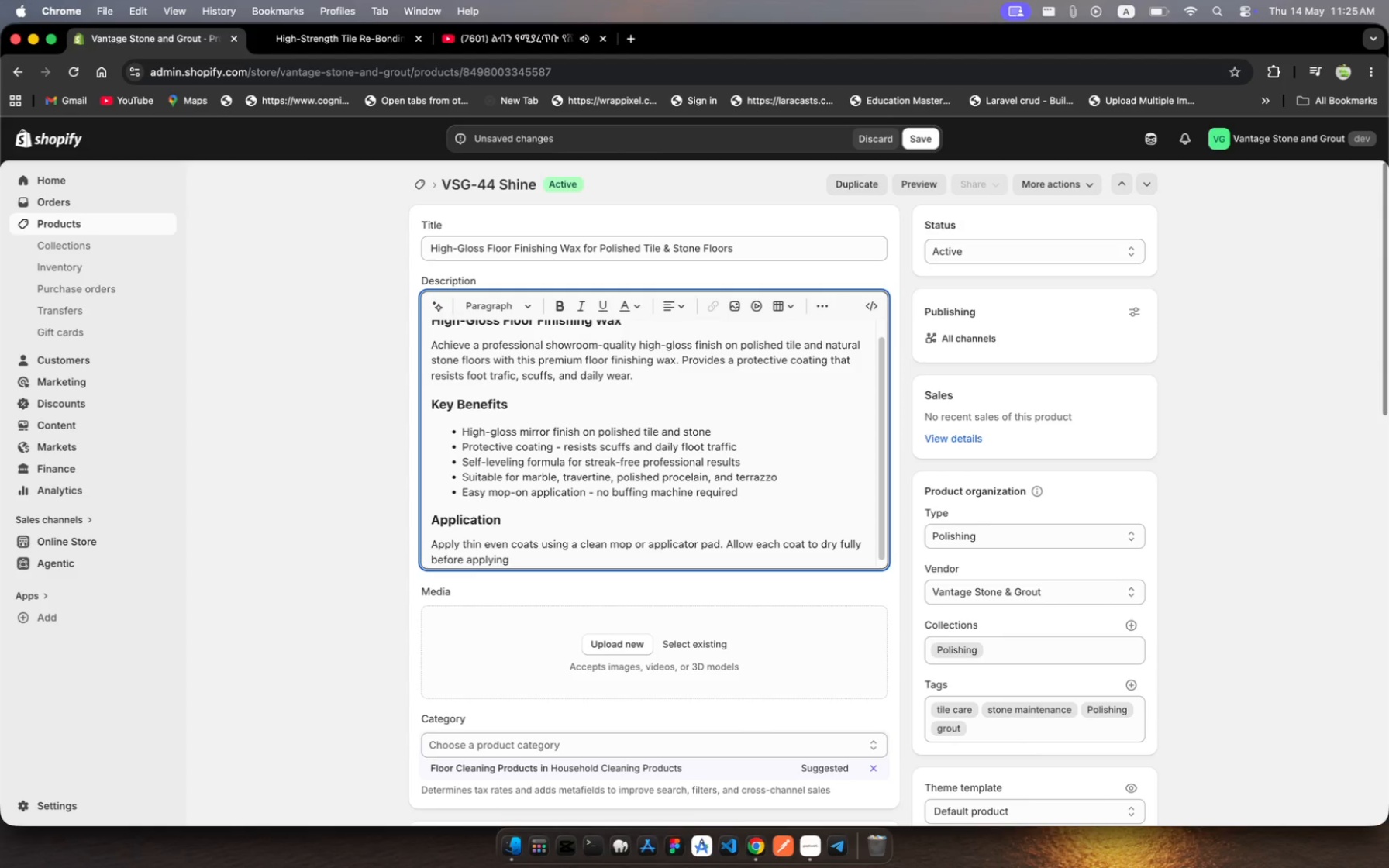 
hold_key(key=O, duration=0.34)
 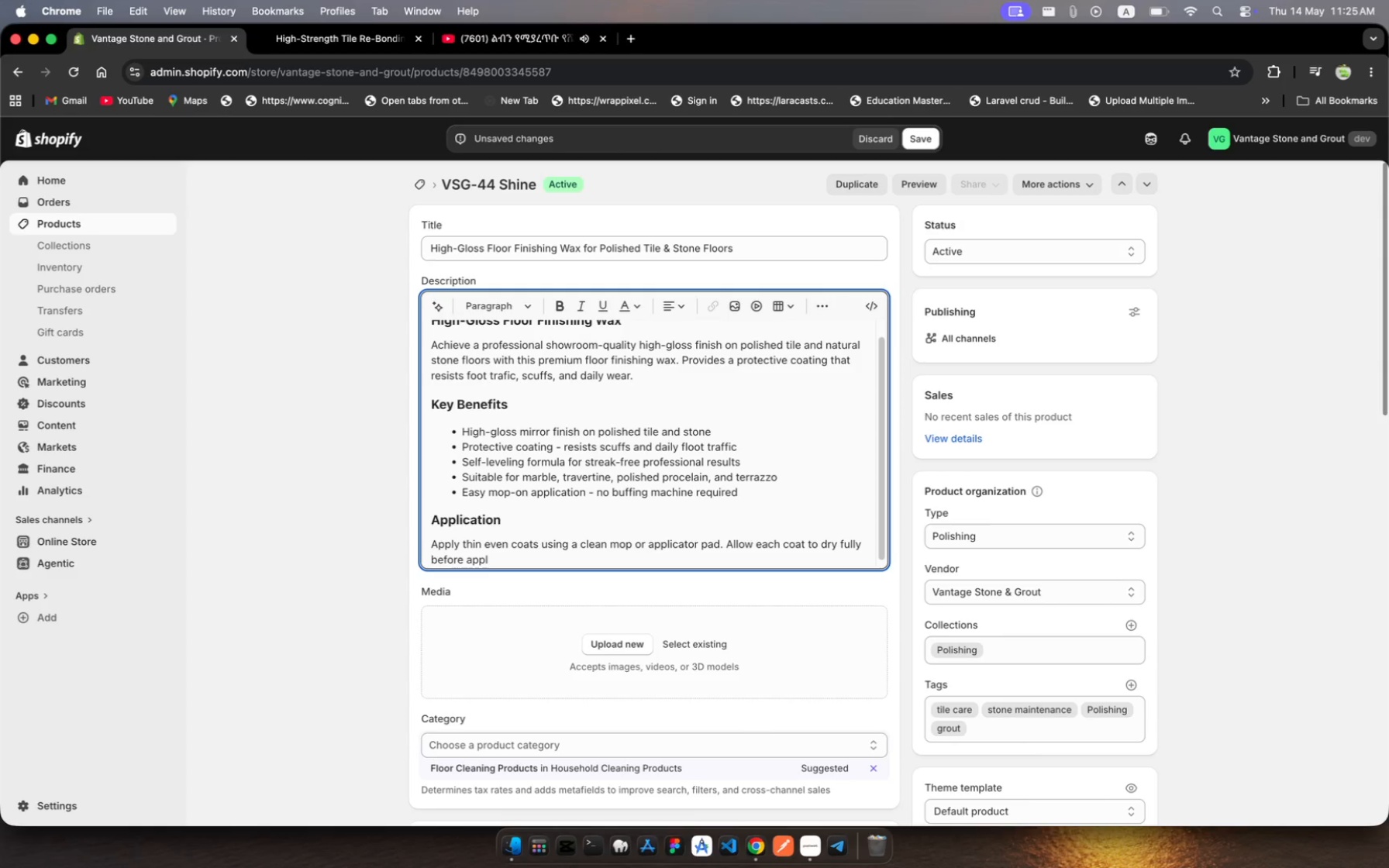 
type(additional coats. Appy 2-3 coats)
 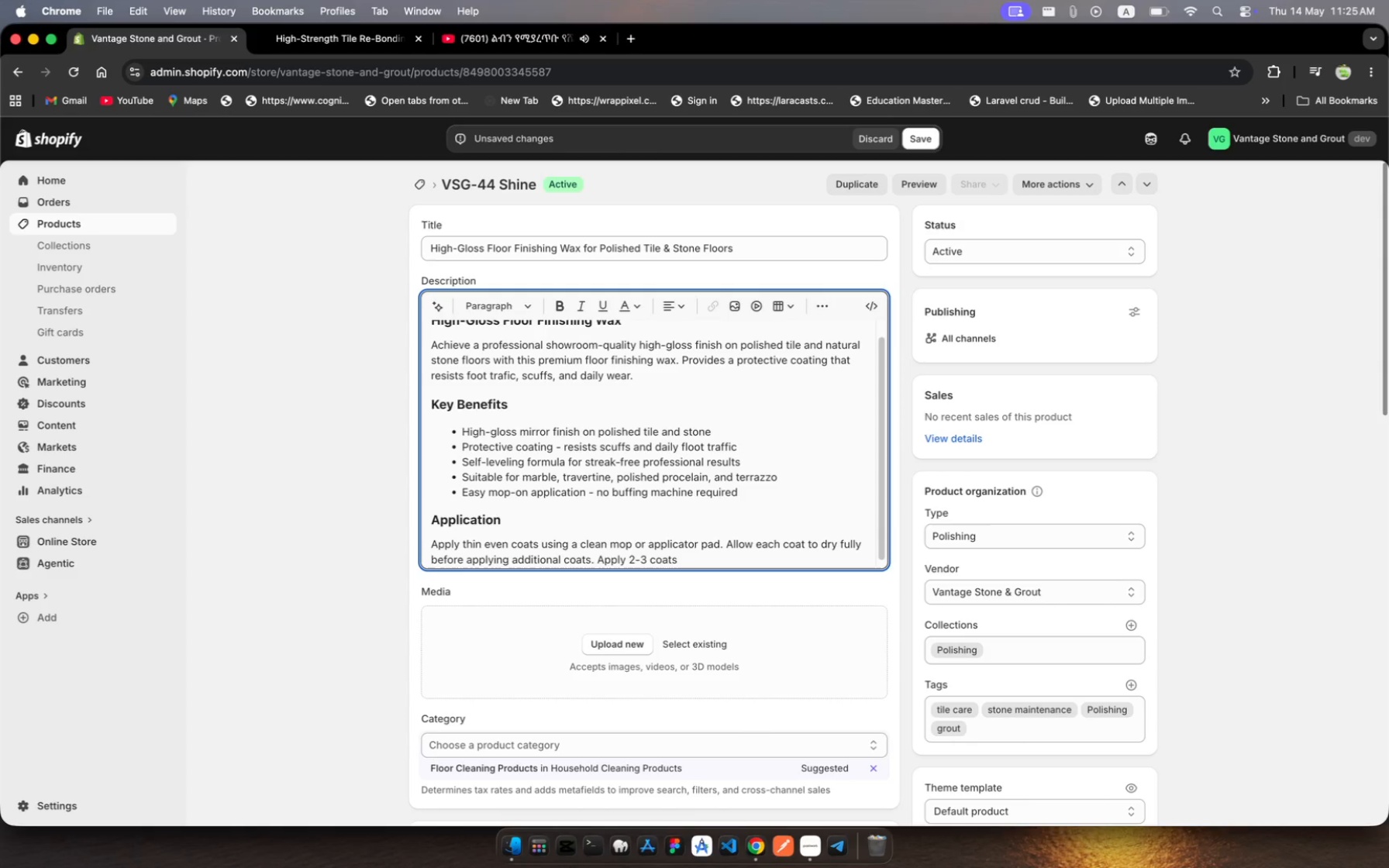 
type( fr maximum gloss and protection)
 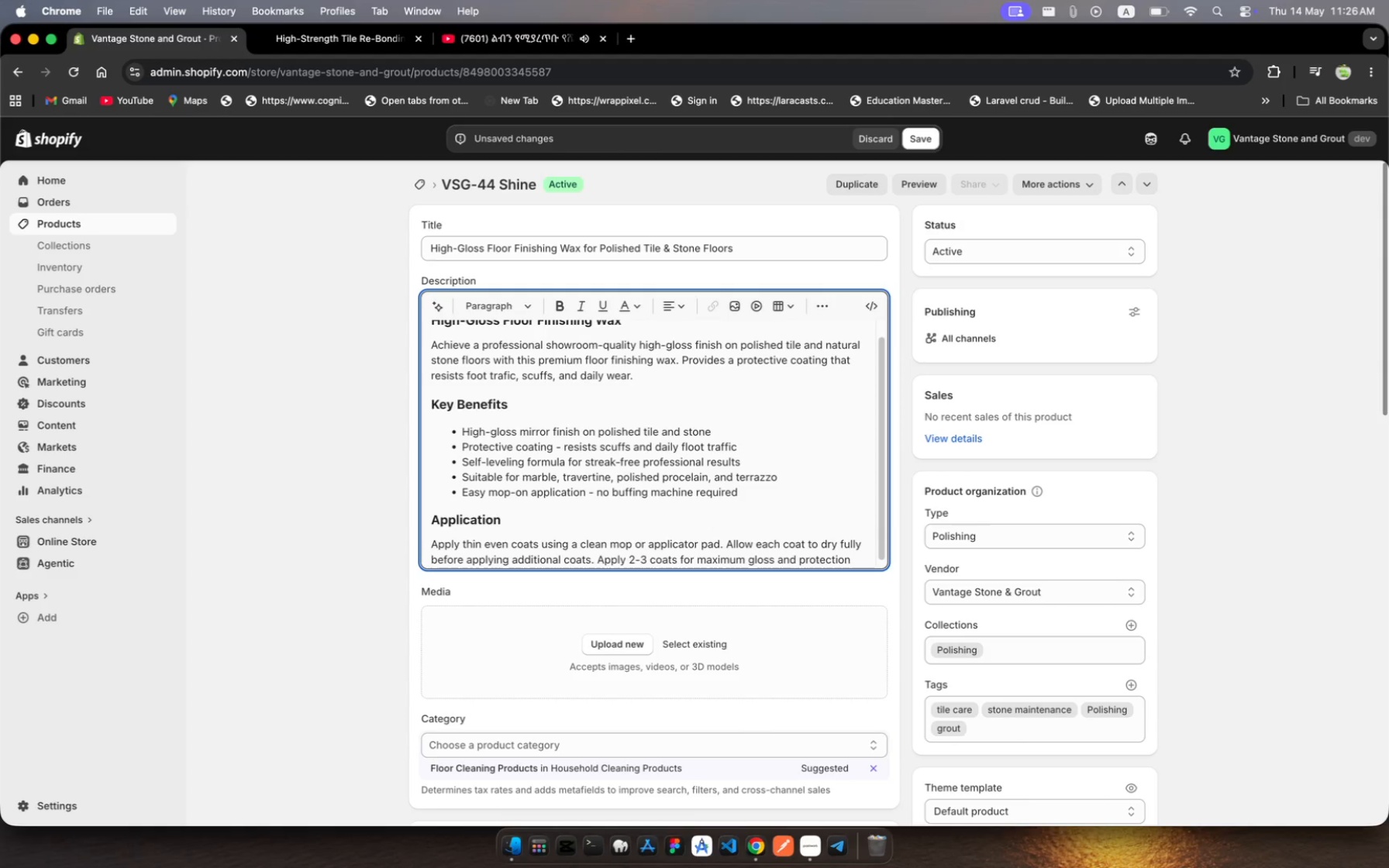 
key(Period)
 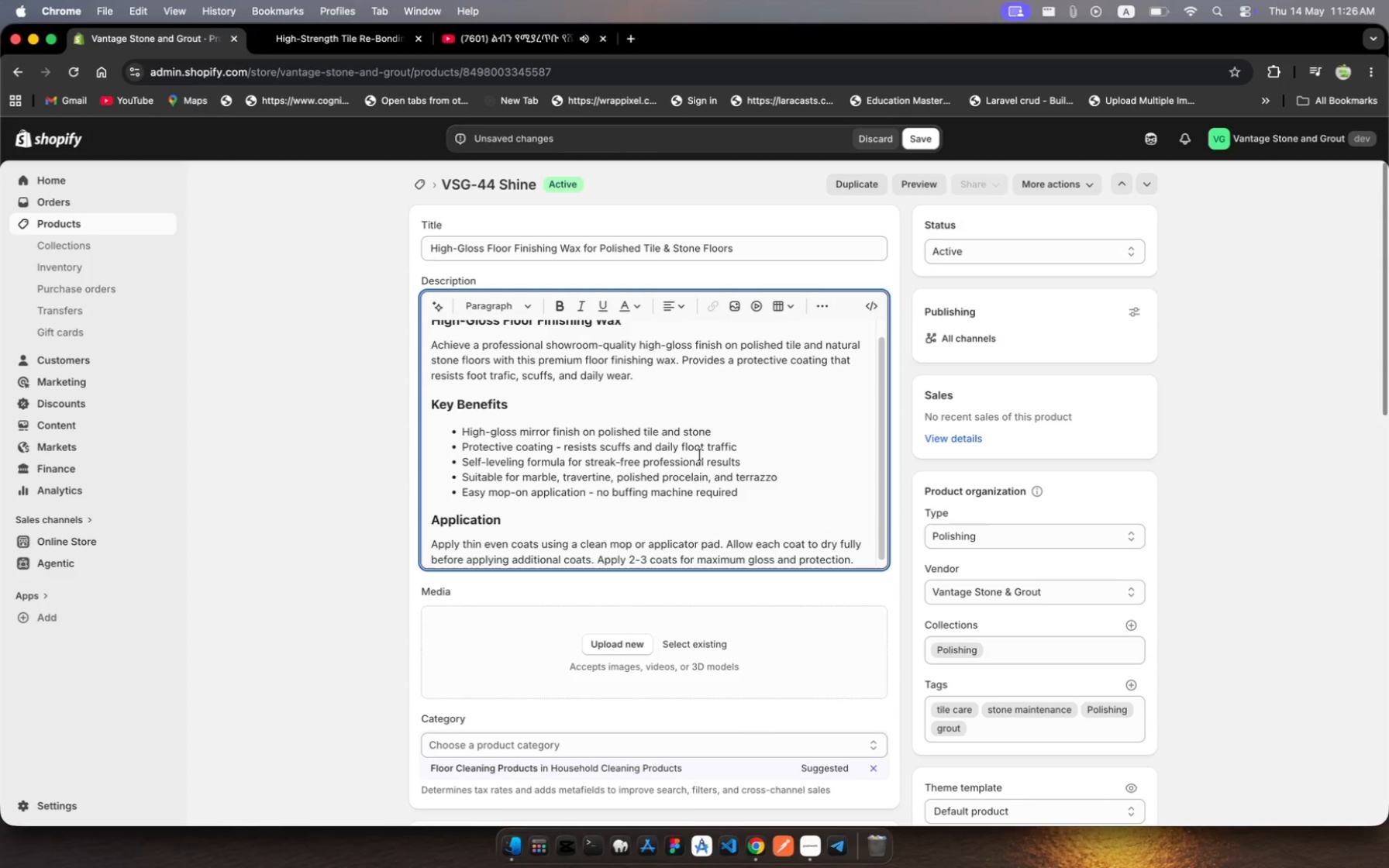 
scroll: coordinate [717, 615], scroll_direction: down, amount: 15.0
 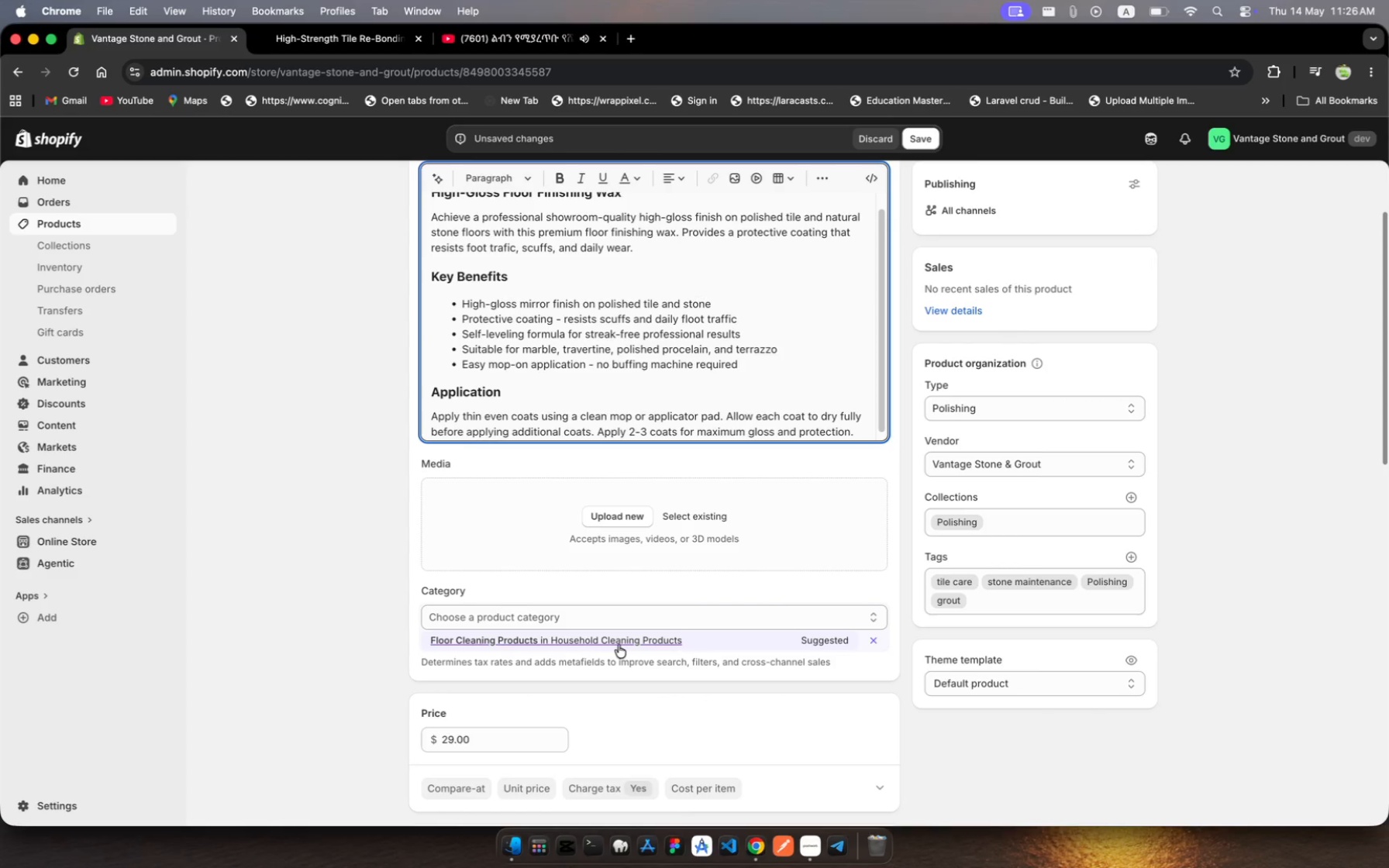 
left_click([619, 645])
 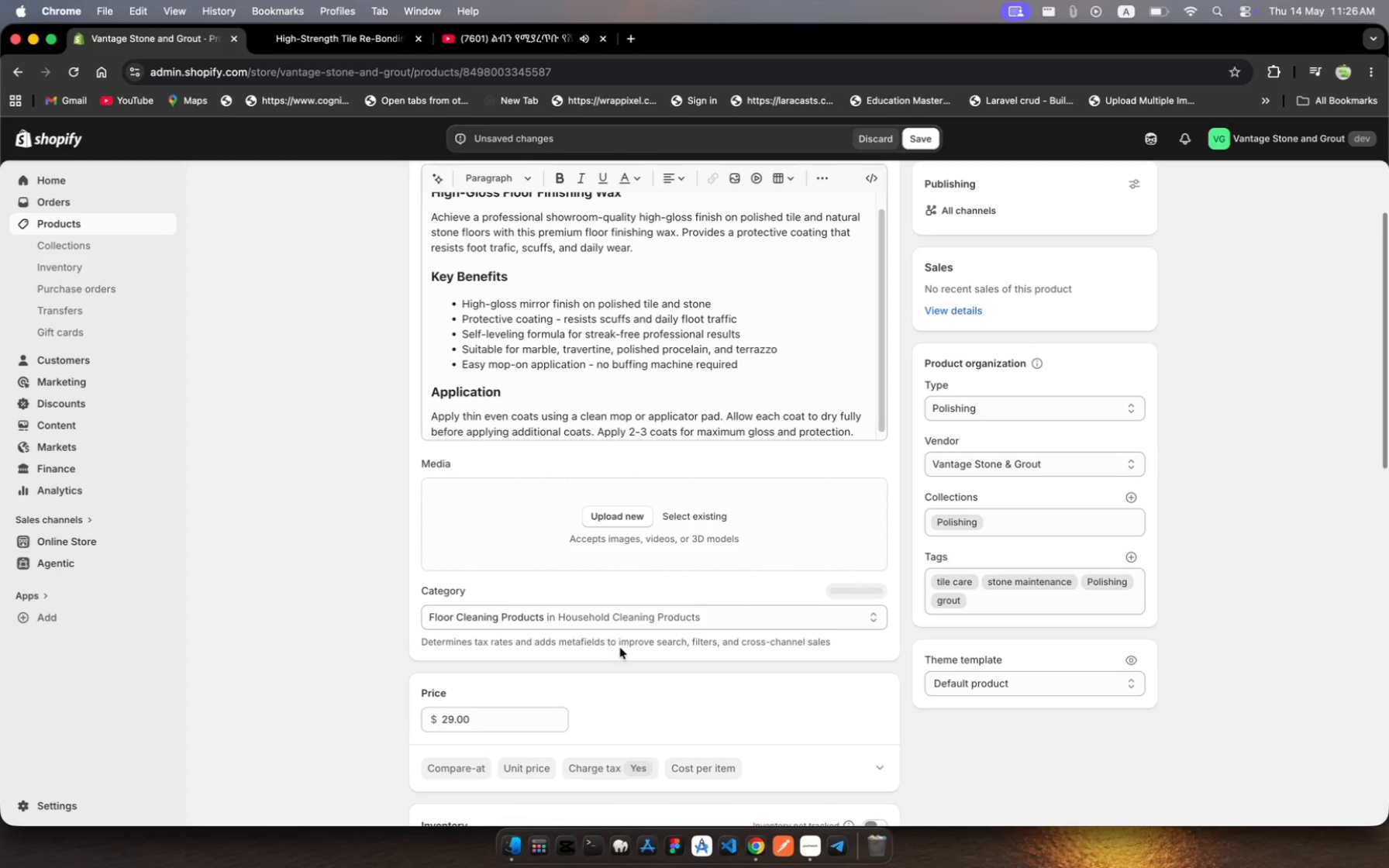 
scroll: coordinate [621, 648], scroll_direction: down, amount: 30.0
 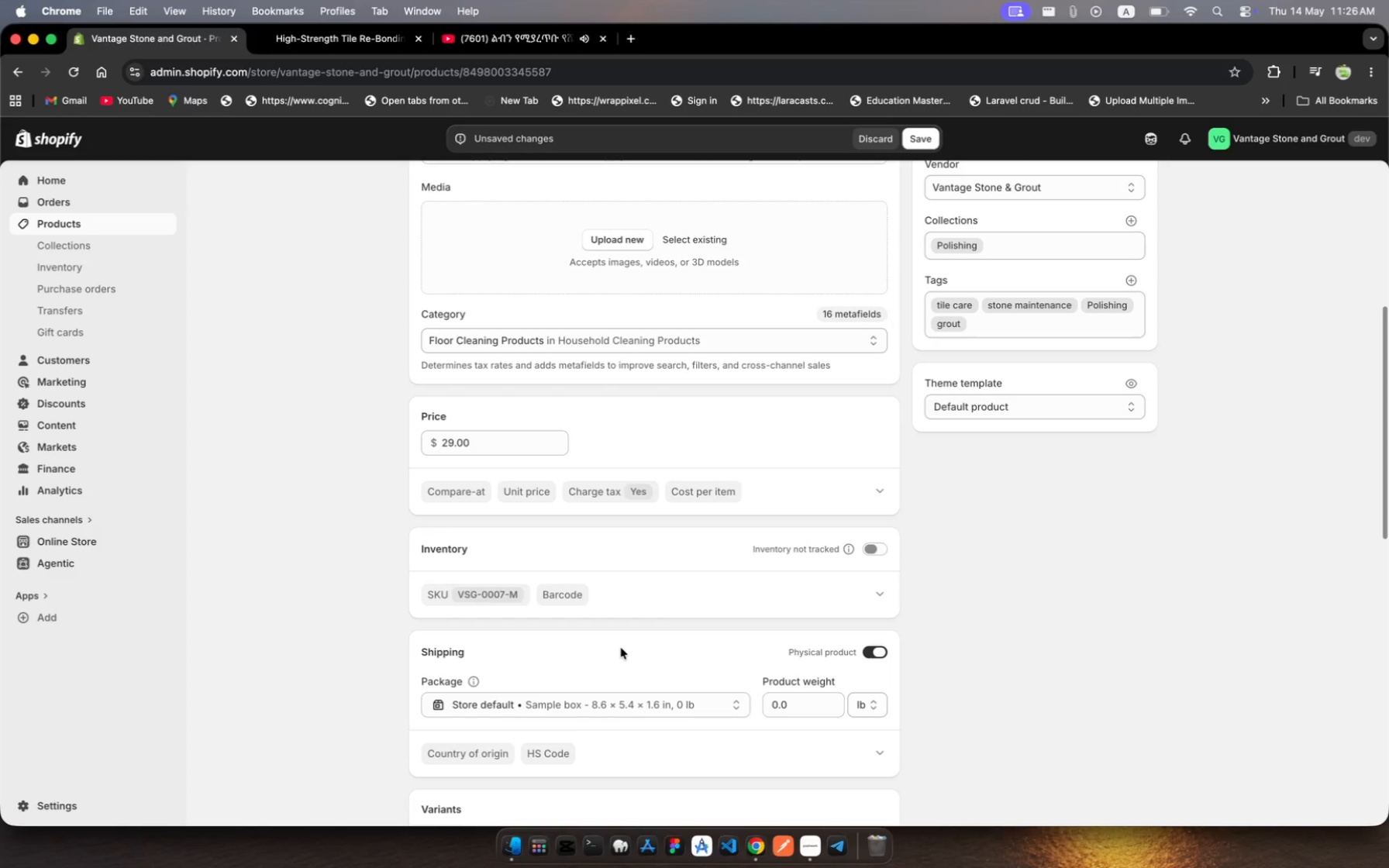 
wait(7.48)
 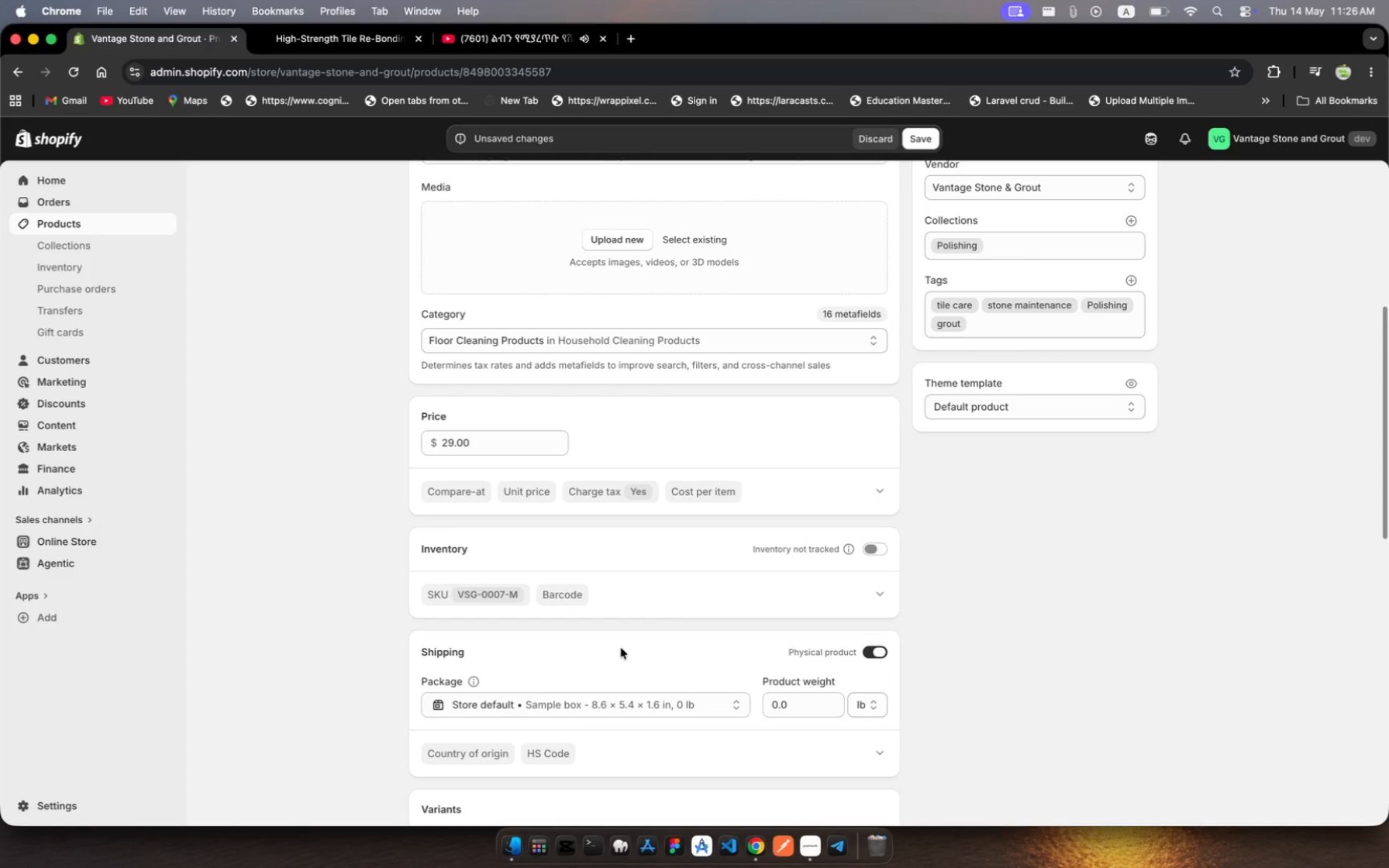 
left_click([520, 36])
 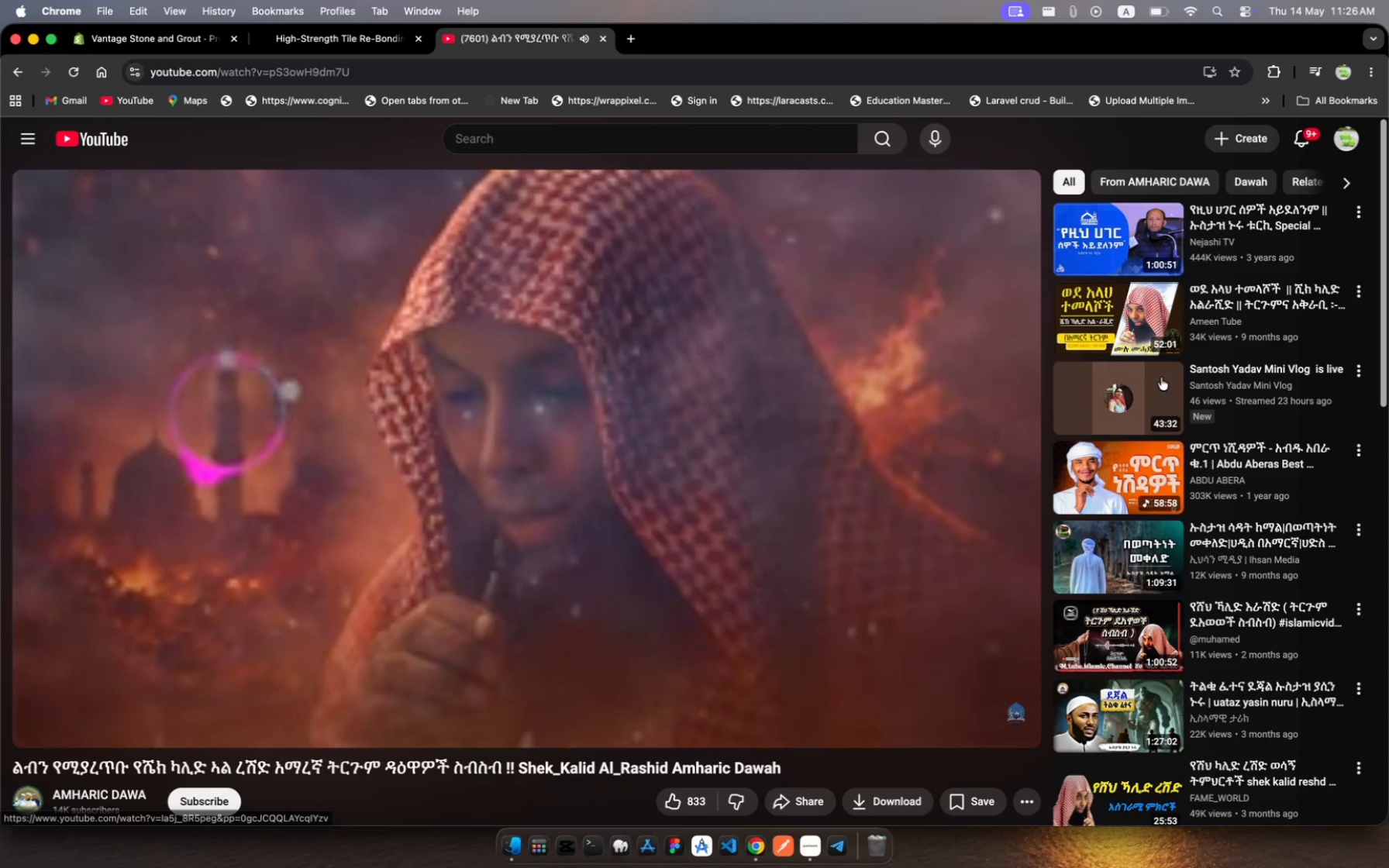 
wait(5.16)
 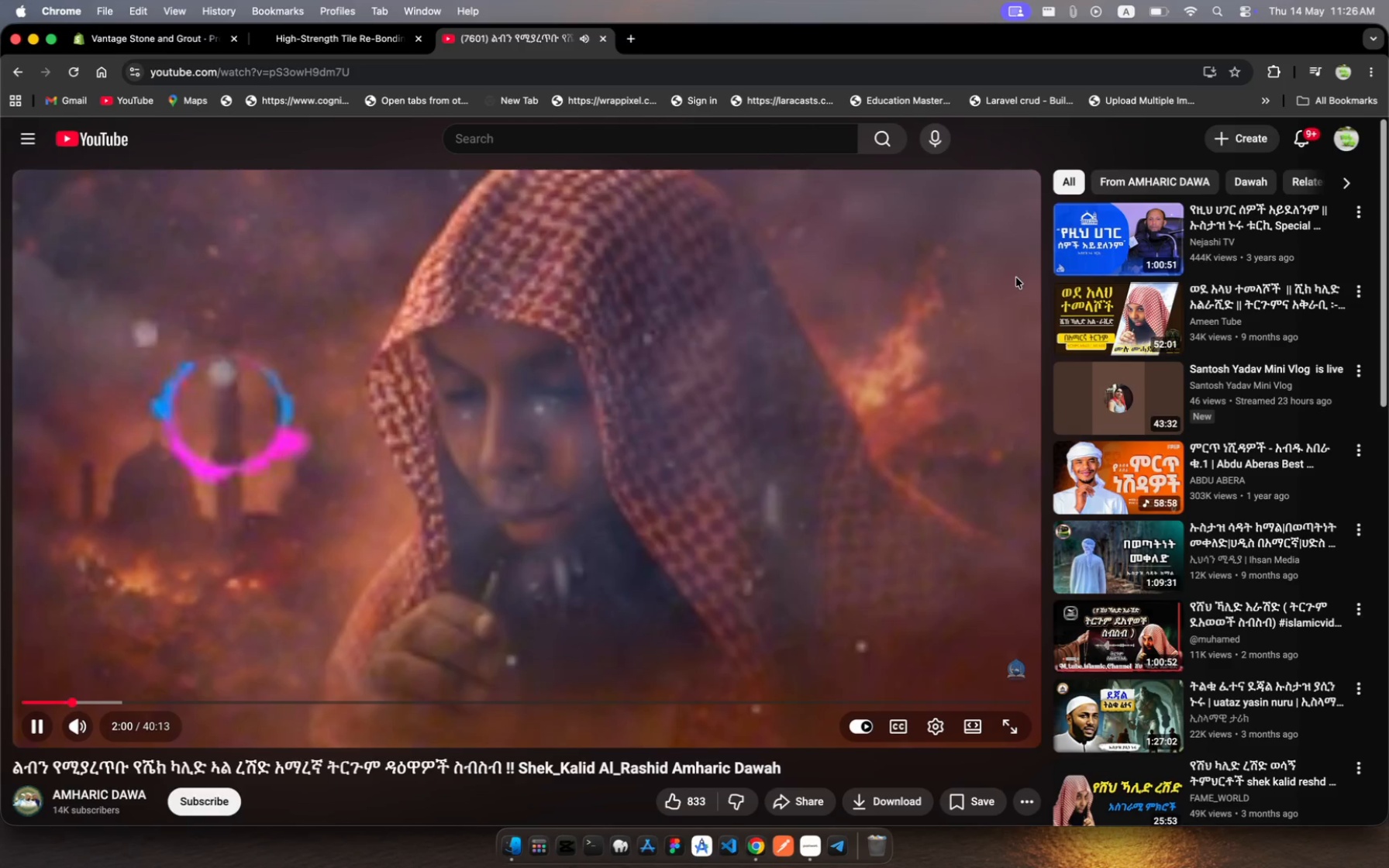 
scroll: coordinate [1161, 377], scroll_direction: down, amount: 9.0
 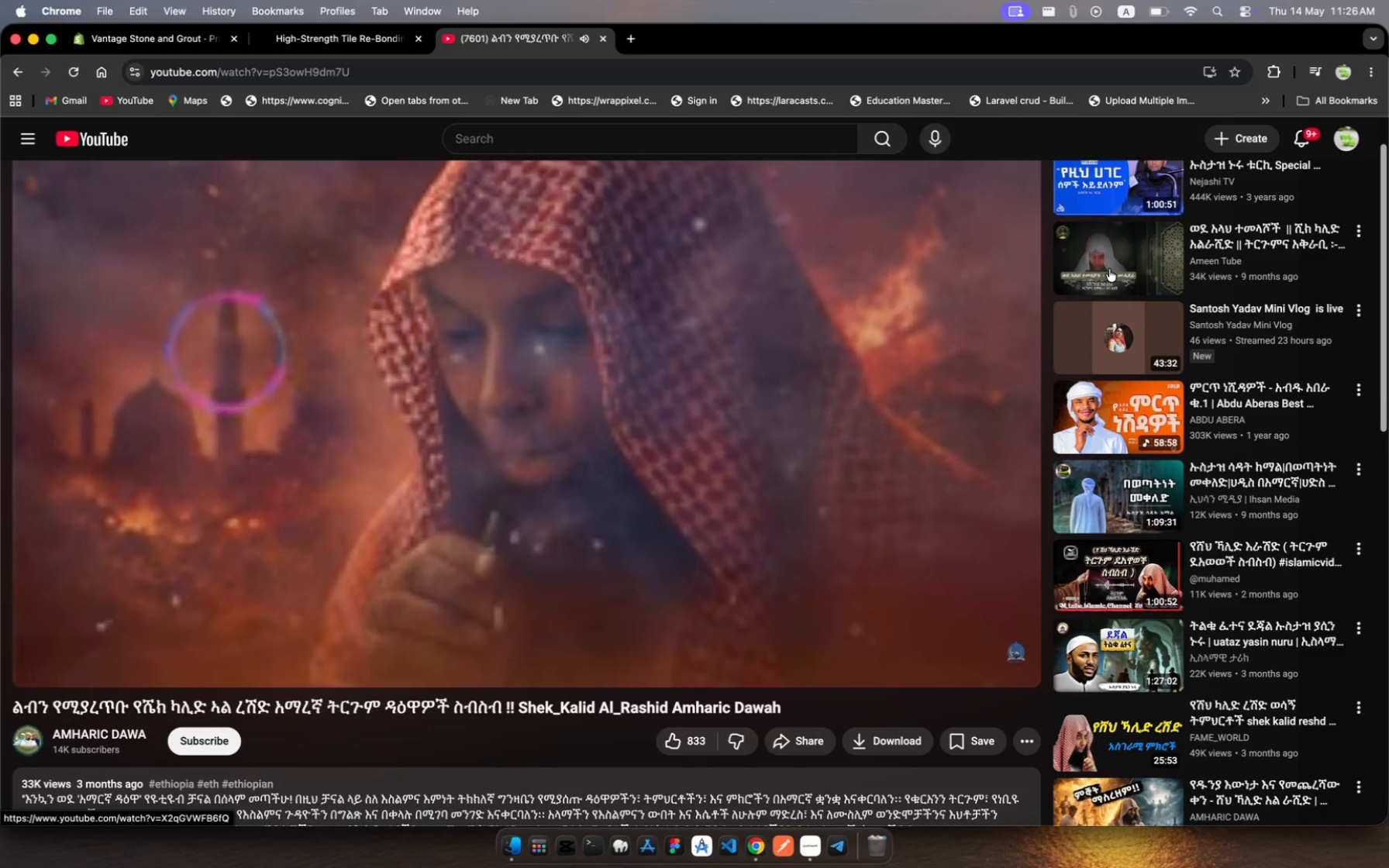 
left_click([1109, 269])
 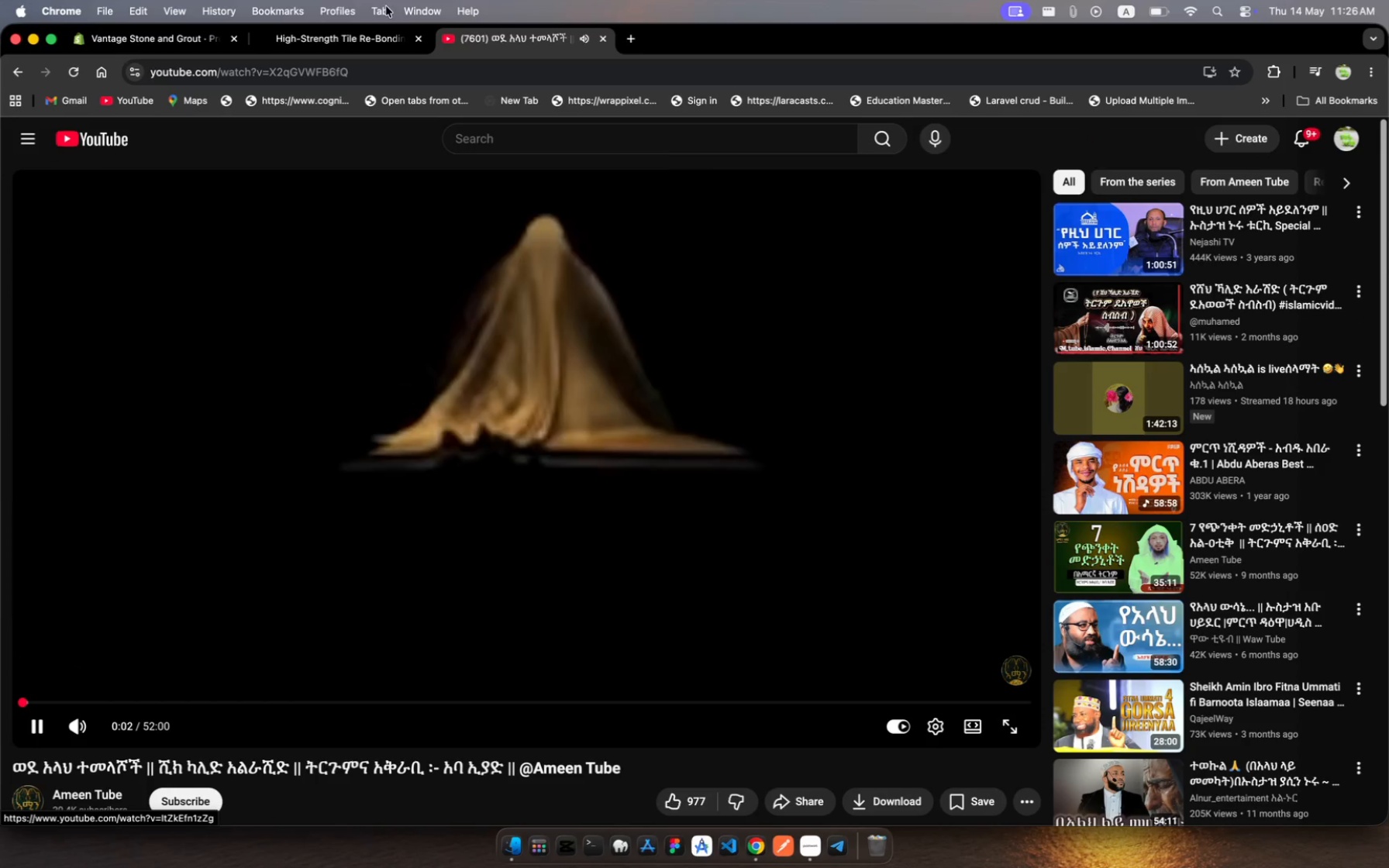 
left_click([138, 41])
 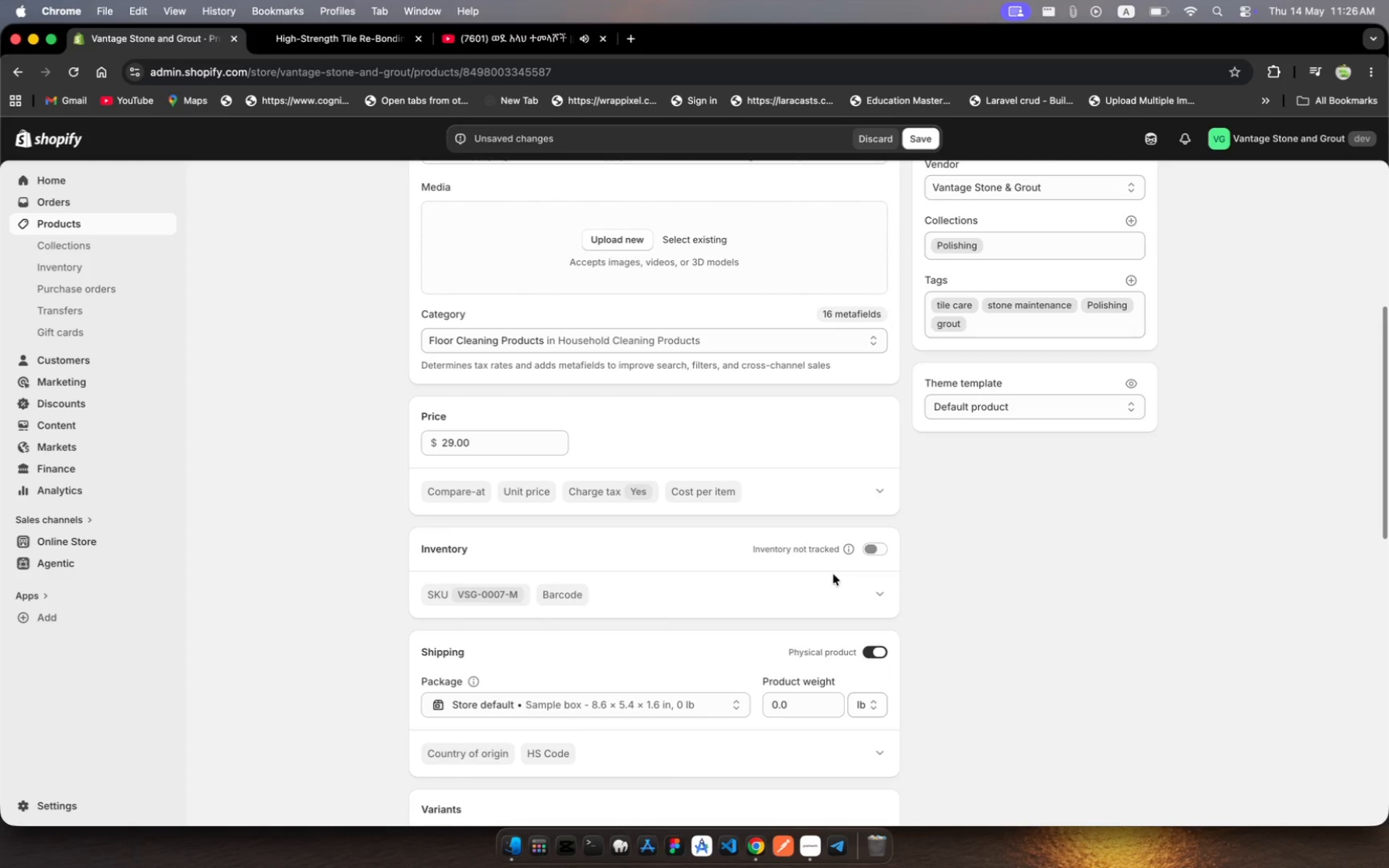 
scroll: coordinate [833, 574], scroll_direction: down, amount: 4.0
 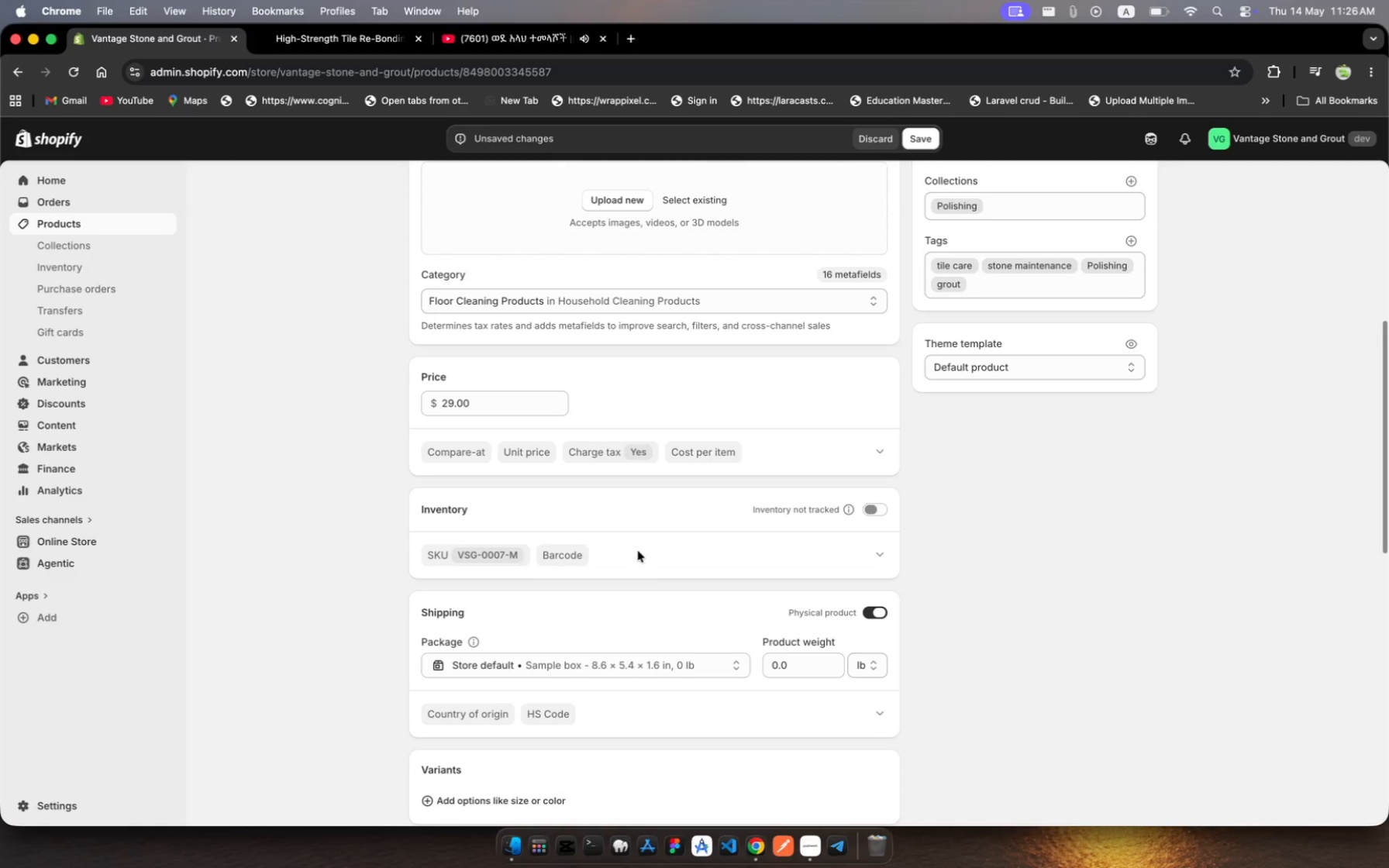 
scroll: coordinate [681, 573], scroll_direction: up, amount: 72.0
 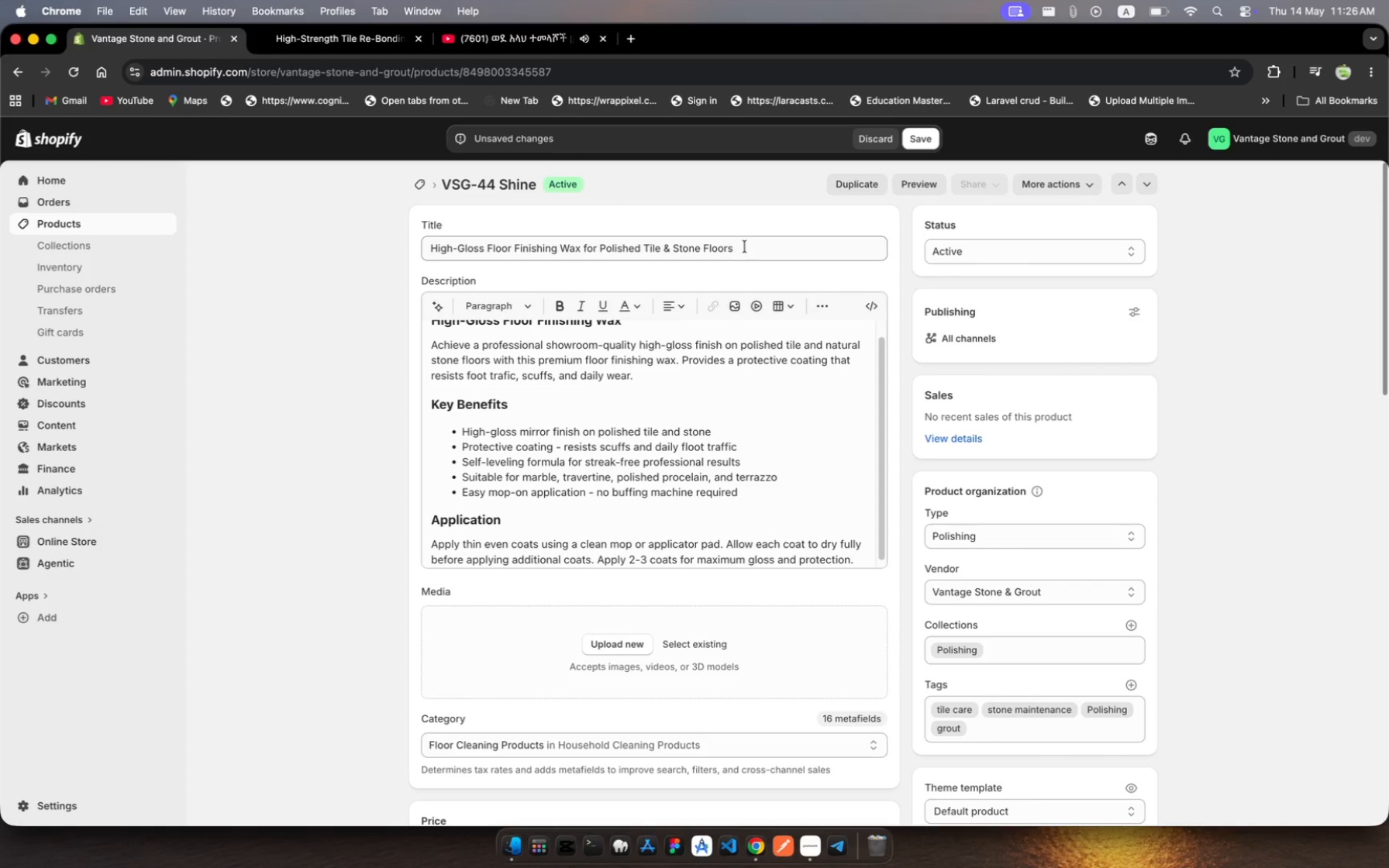 
wait(8.43)
 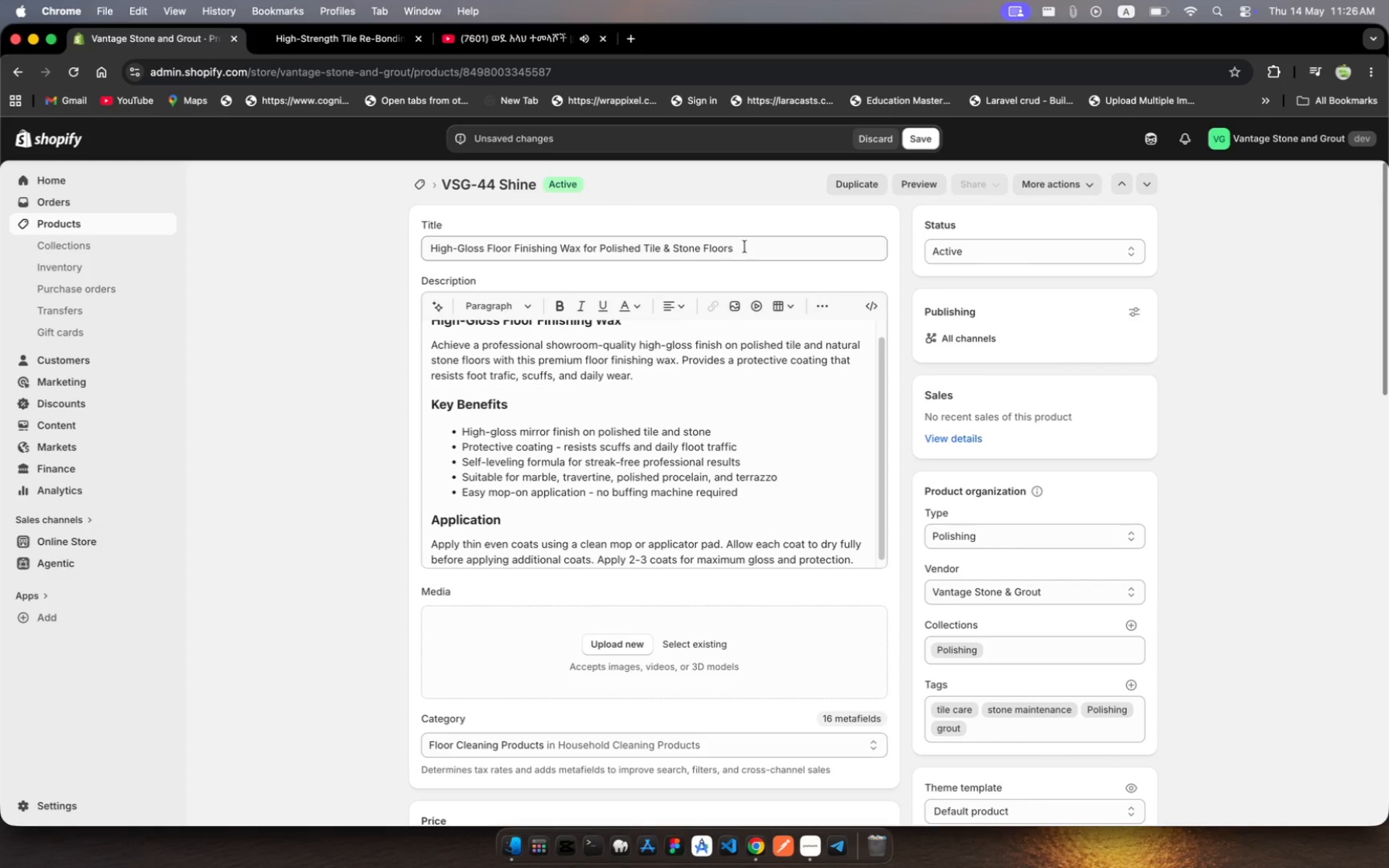 
left_click([501, 25])
 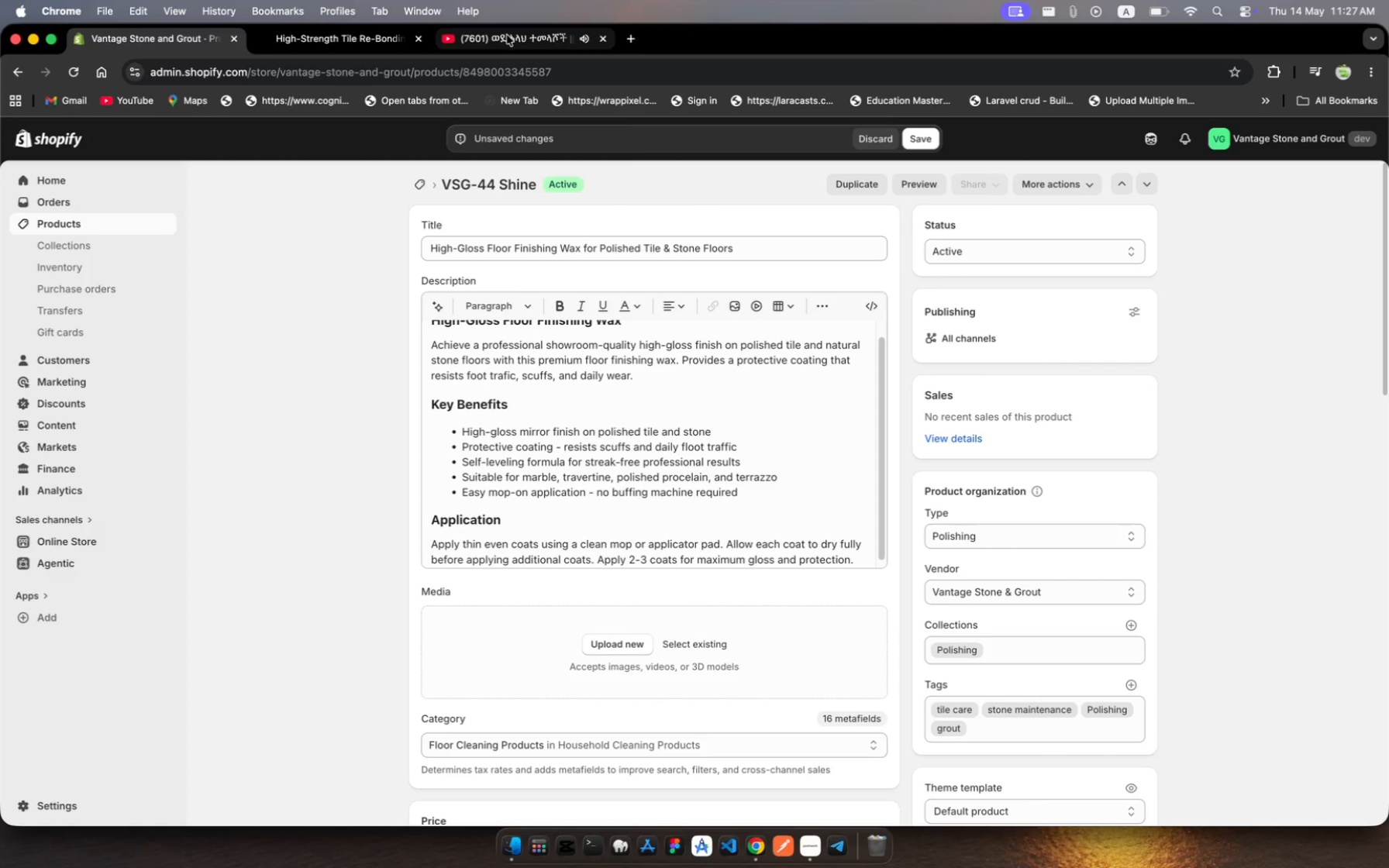 
left_click([507, 36])
 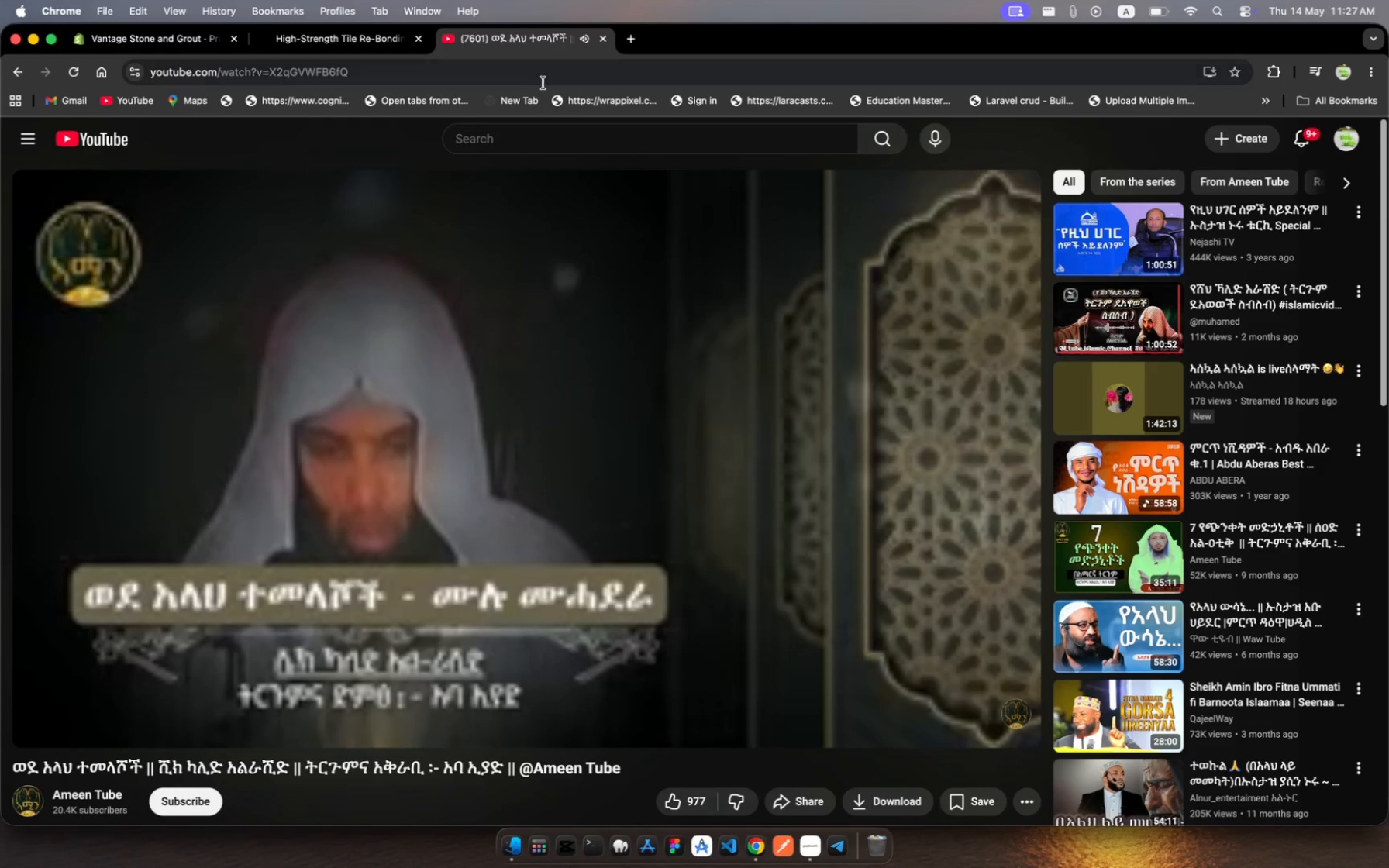 
scroll: coordinate [529, 384], scroll_direction: down, amount: 21.0
 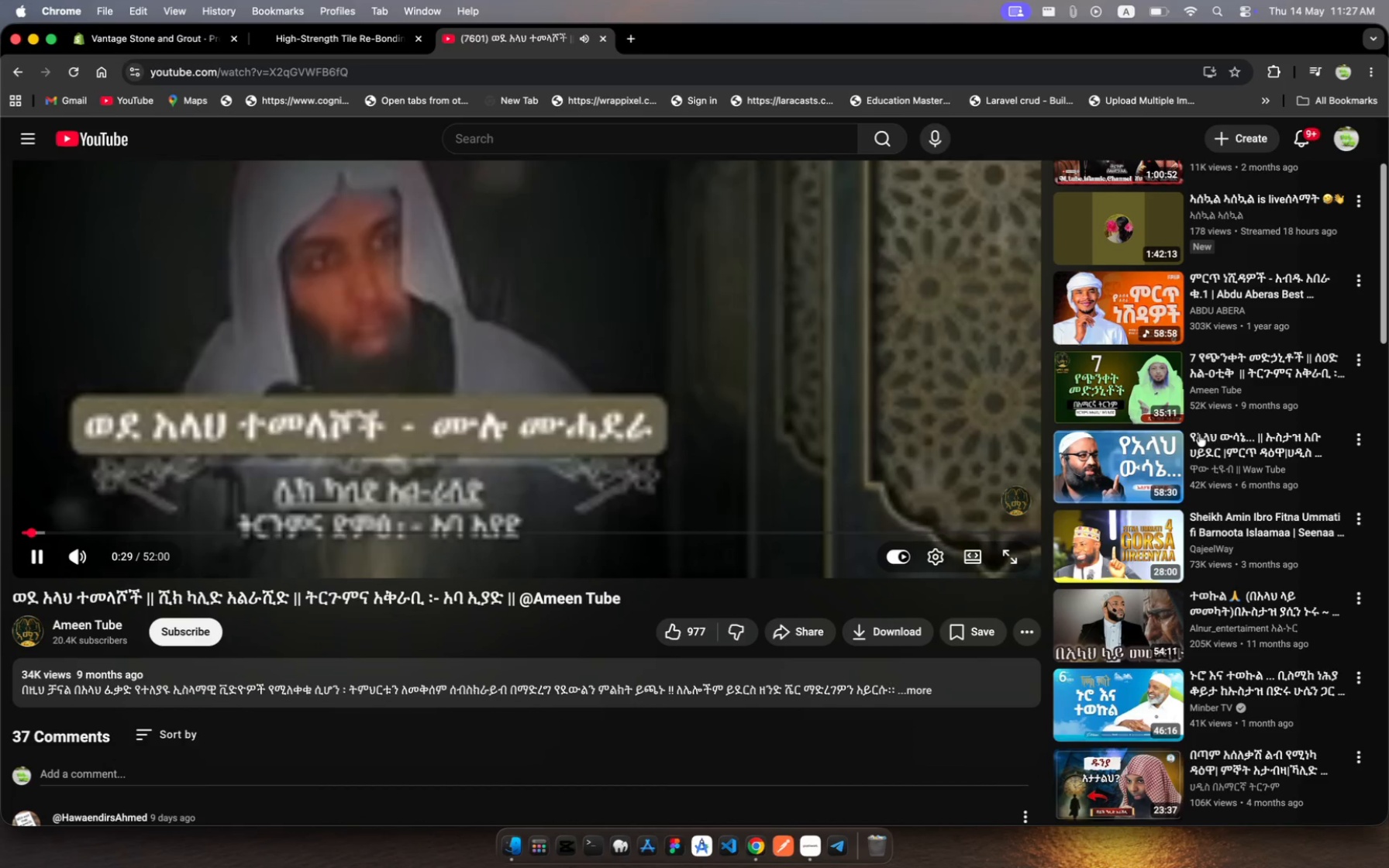 
scroll: coordinate [1212, 440], scroll_direction: up, amount: 4.0
 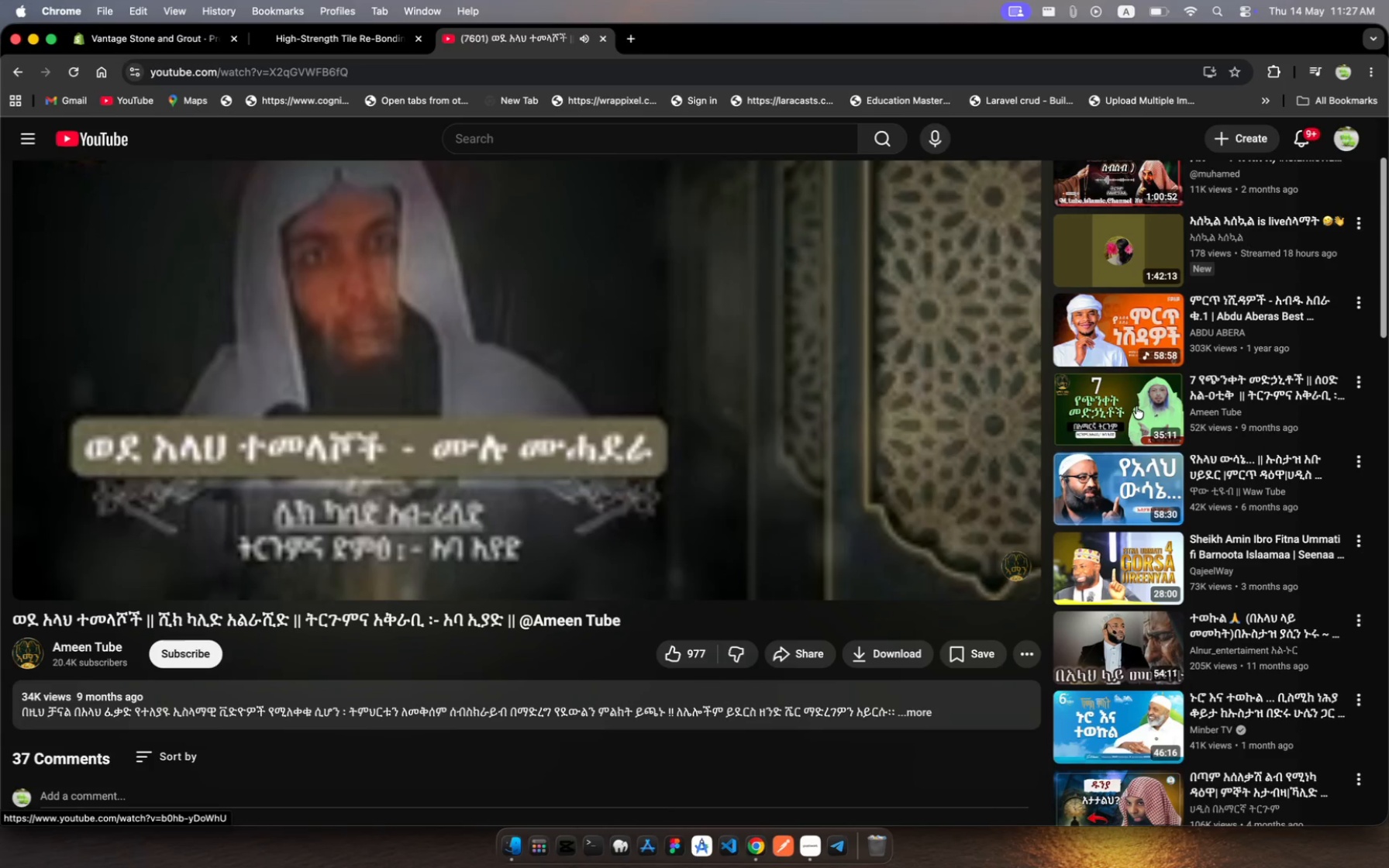 
left_click([1132, 405])
 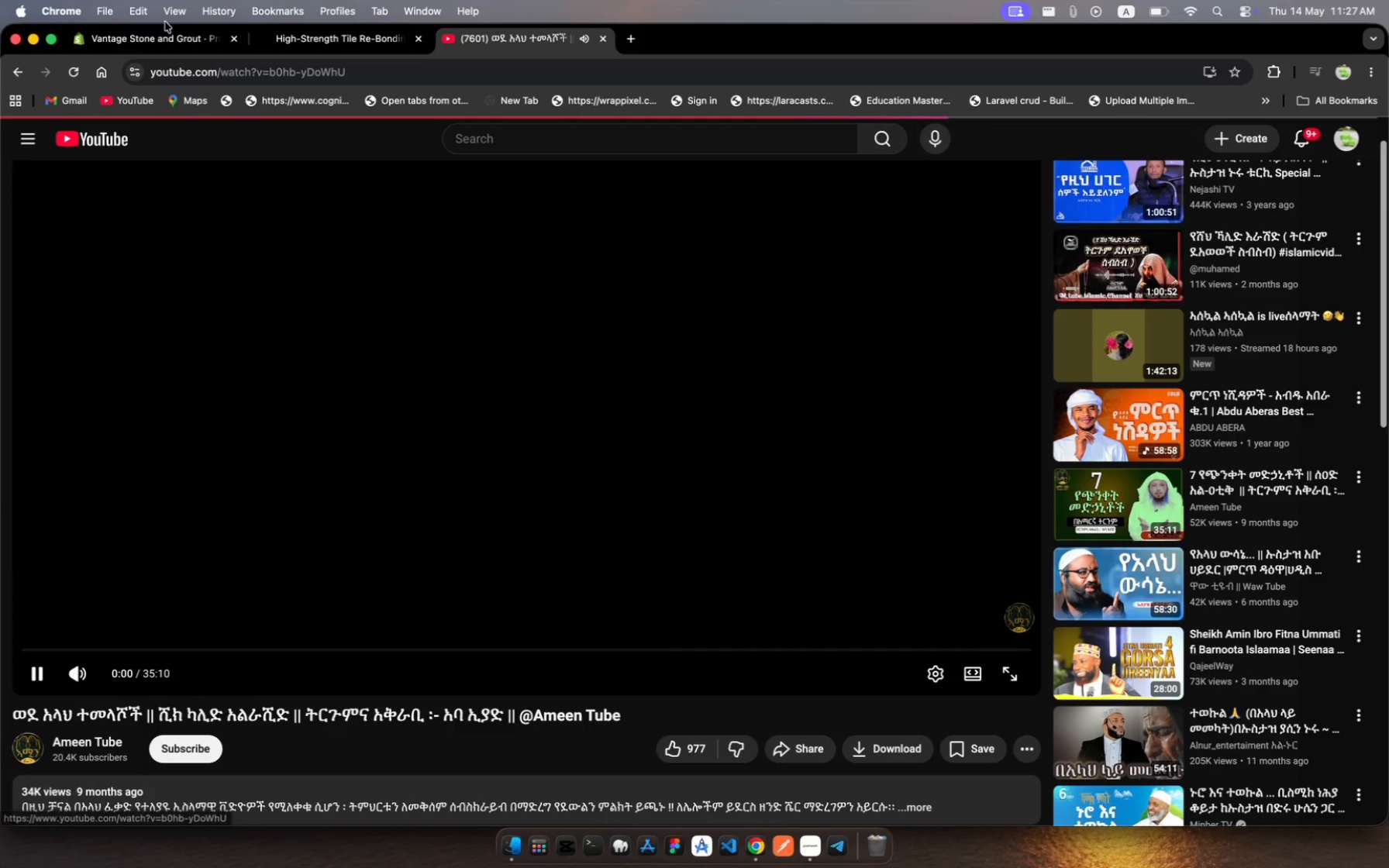 
left_click([170, 45])
 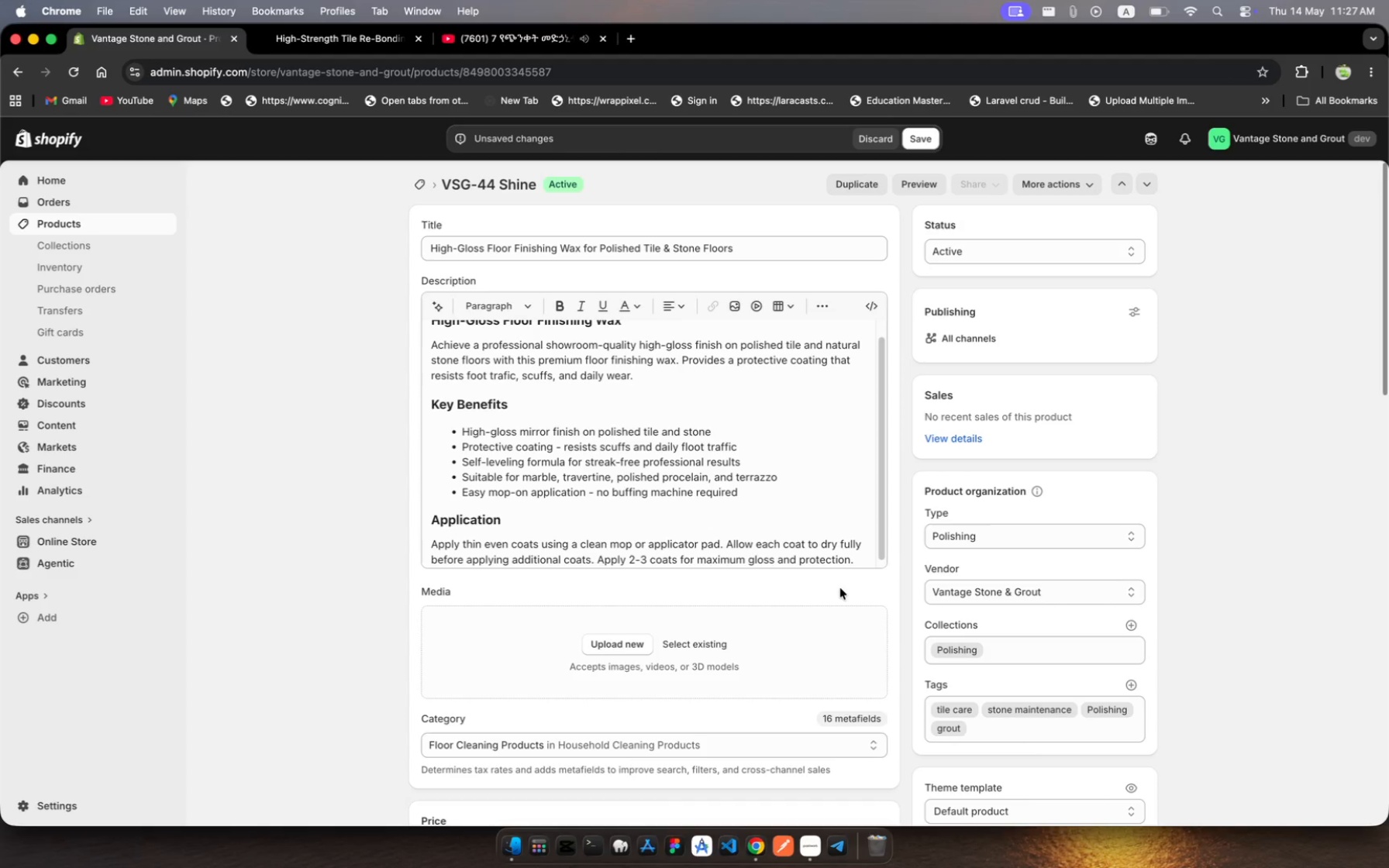 
scroll: coordinate [840, 588], scroll_direction: down, amount: 11.0
 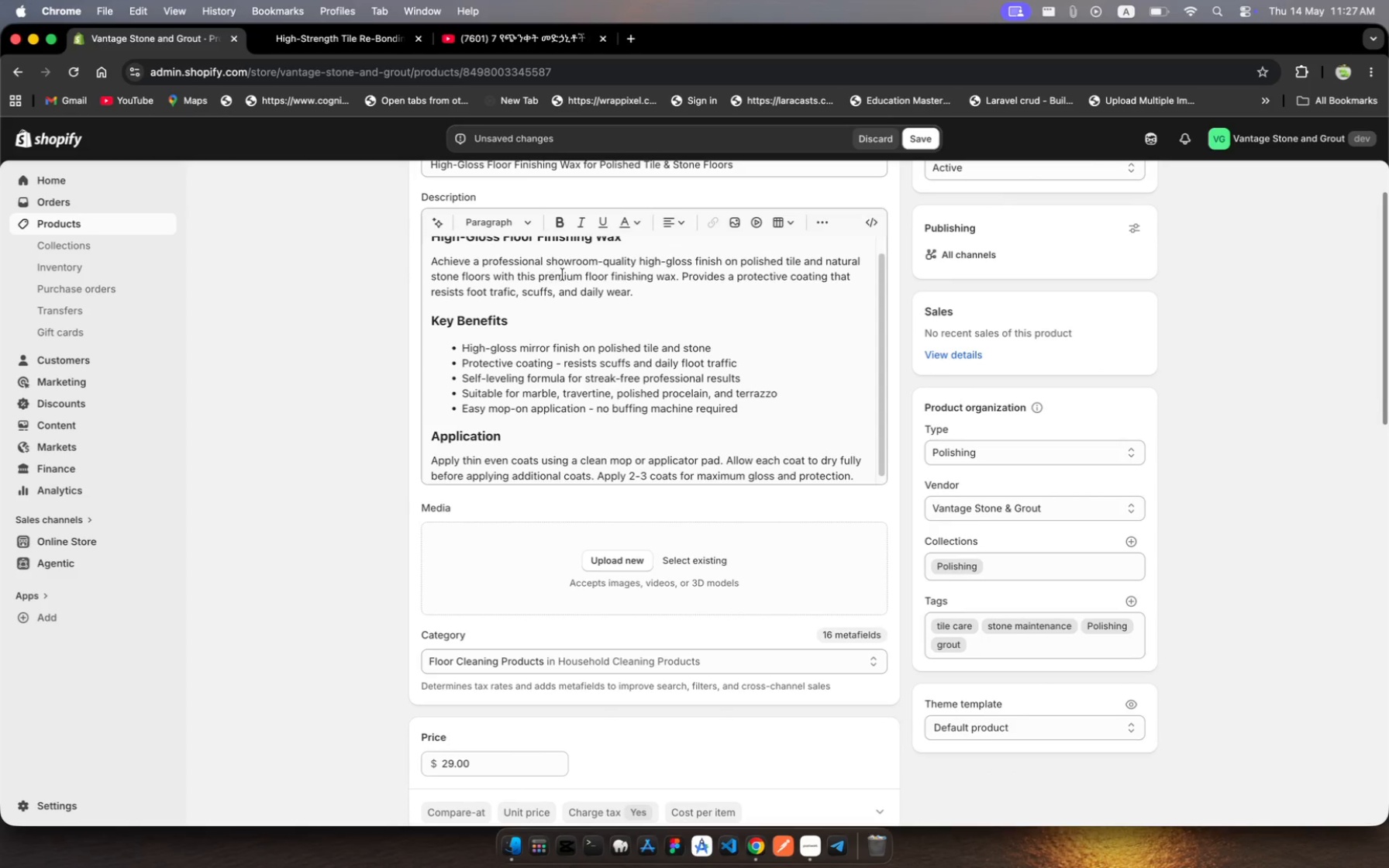 
scroll: coordinate [546, 263], scroll_direction: up, amount: 315.0
 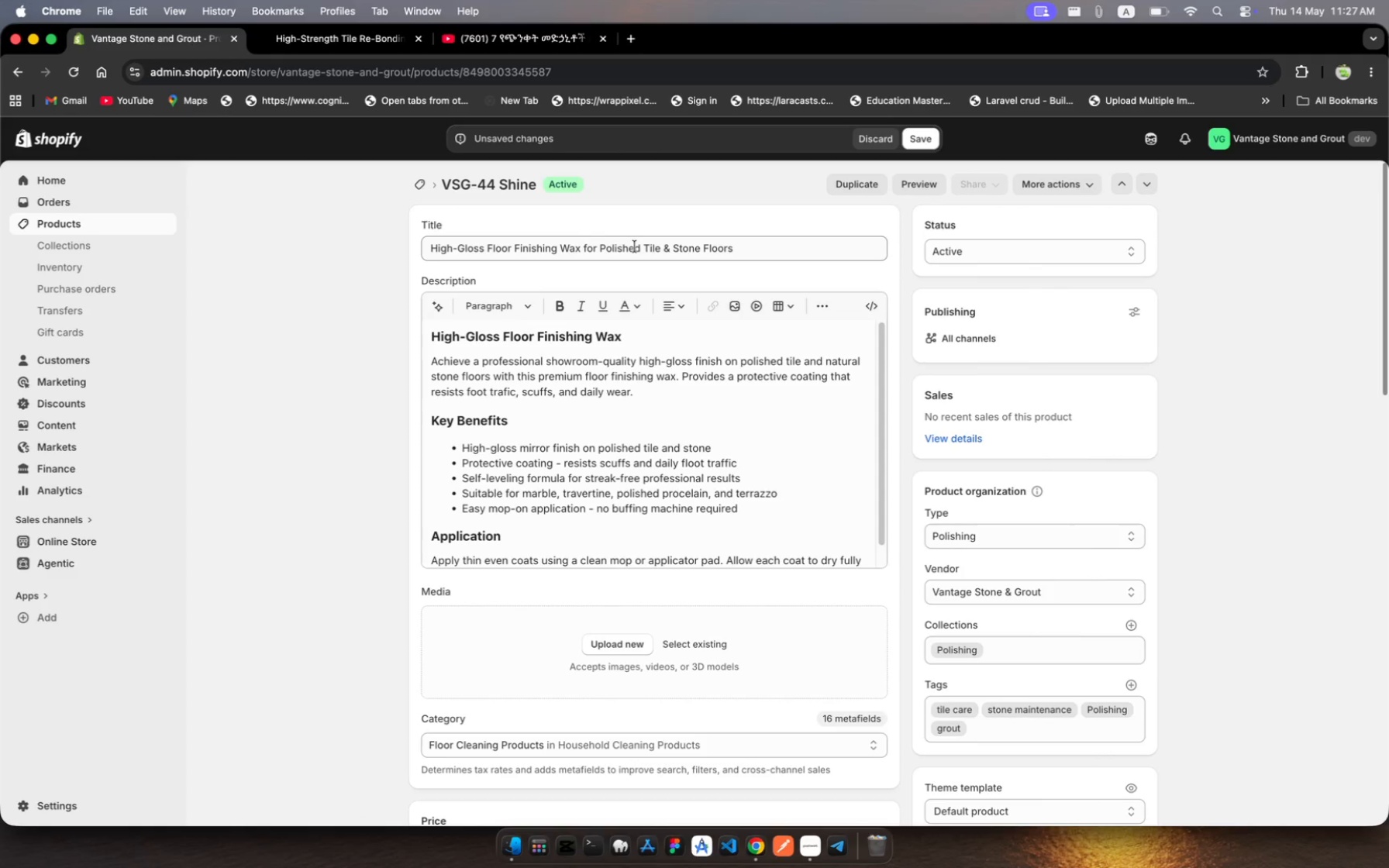 
left_click([584, 249])
 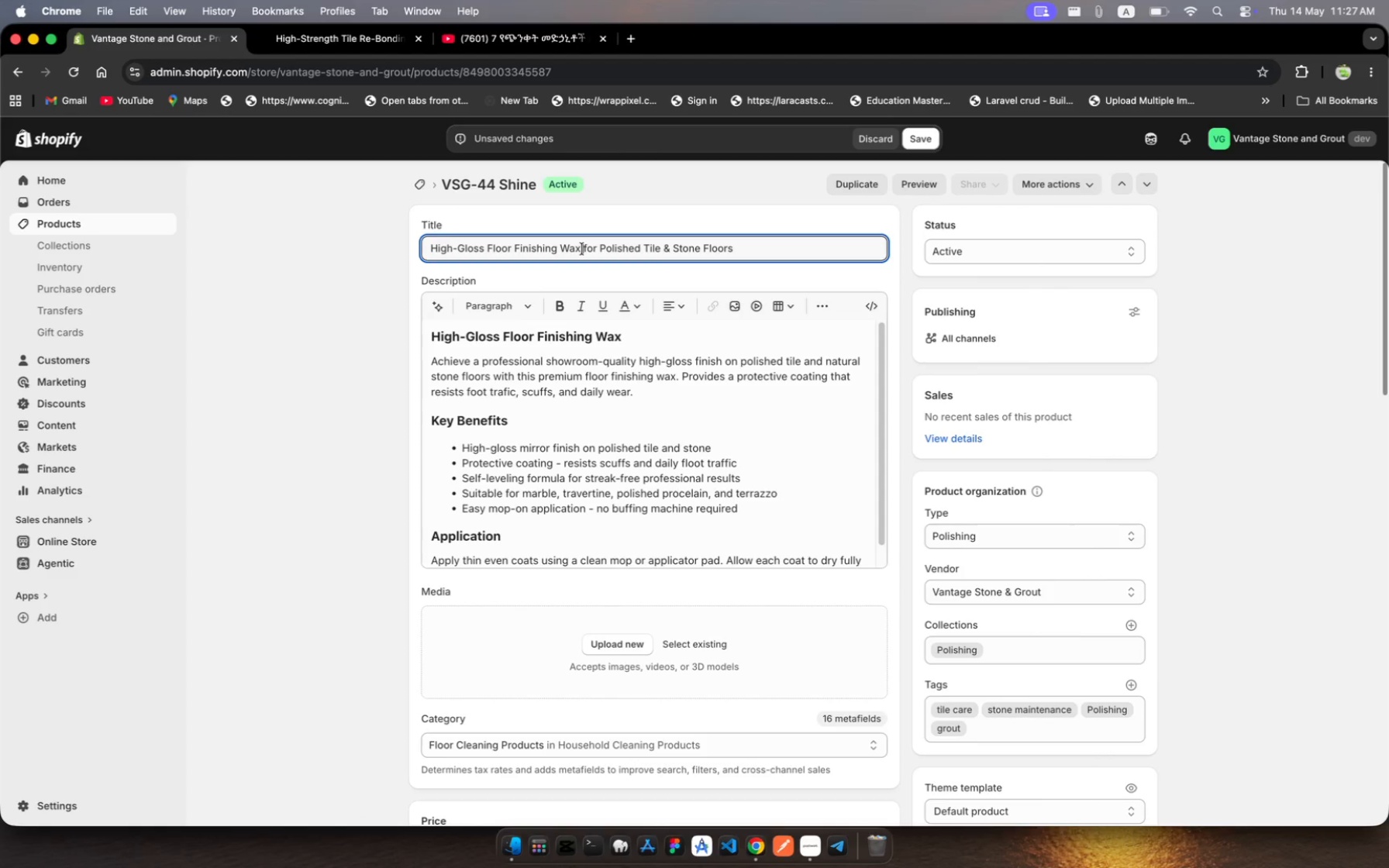 
left_click_drag(start_coordinate=[584, 249], to_coordinate=[426, 232])
 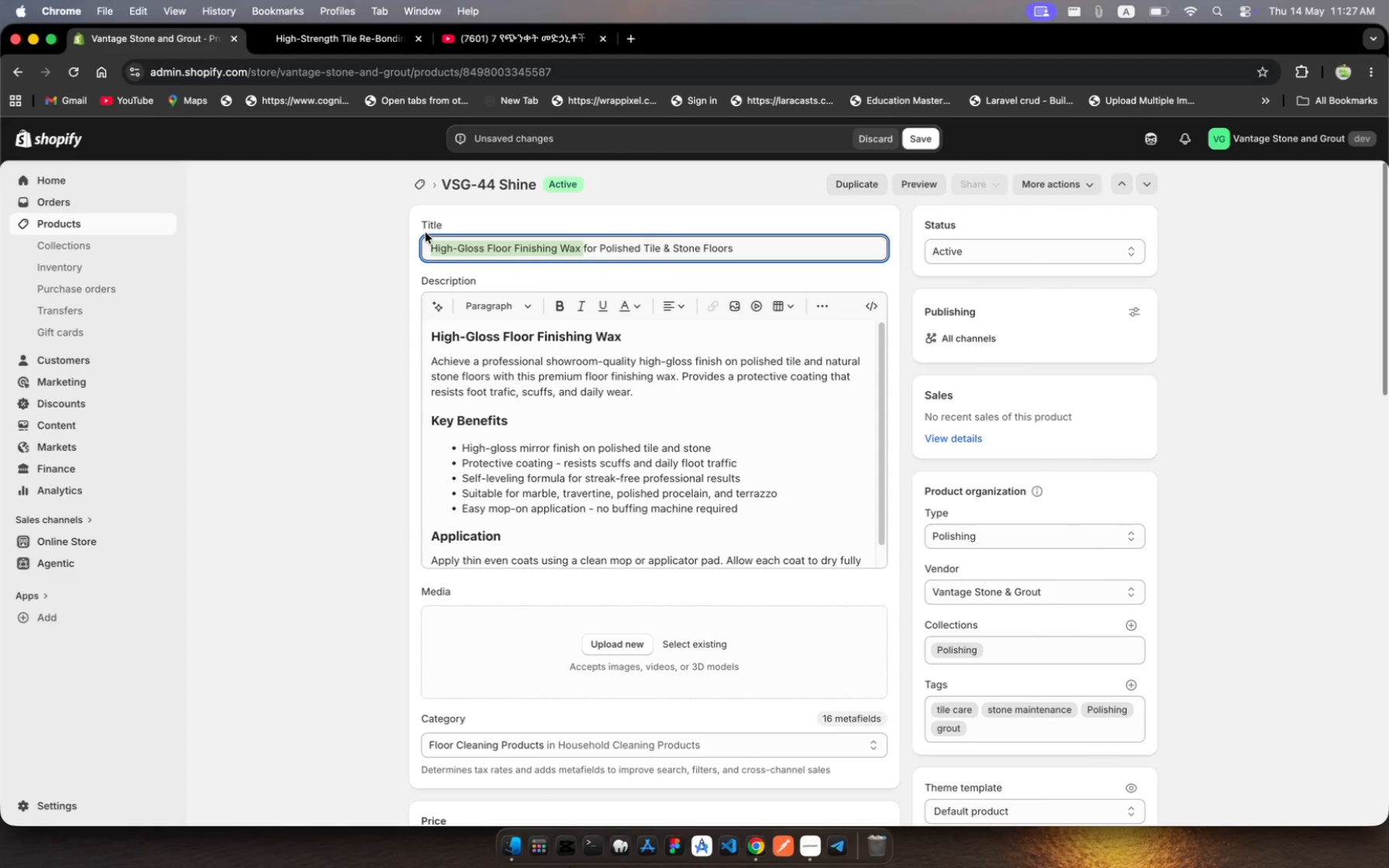 
key(Meta+C)
 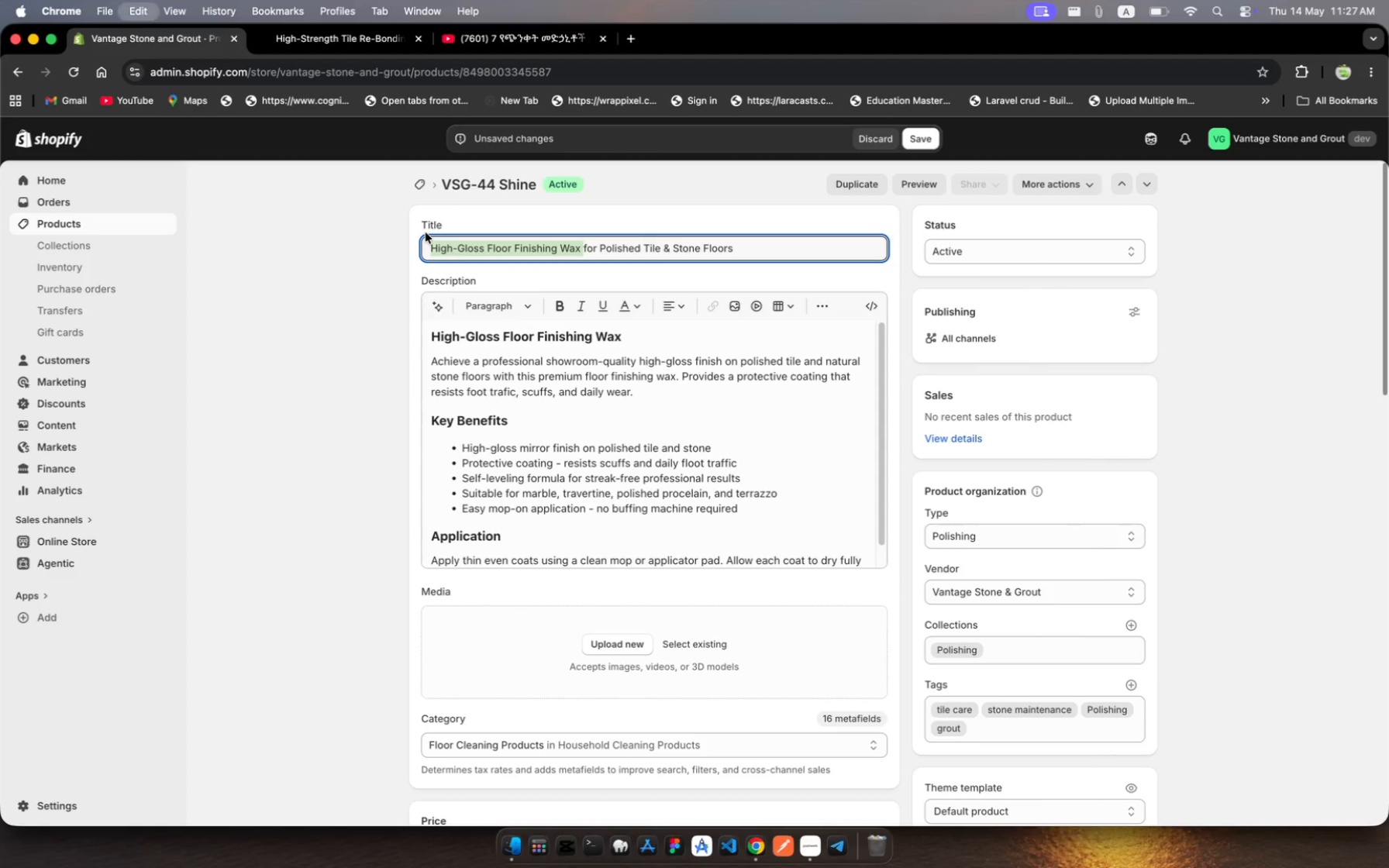 
key(Meta+C)
 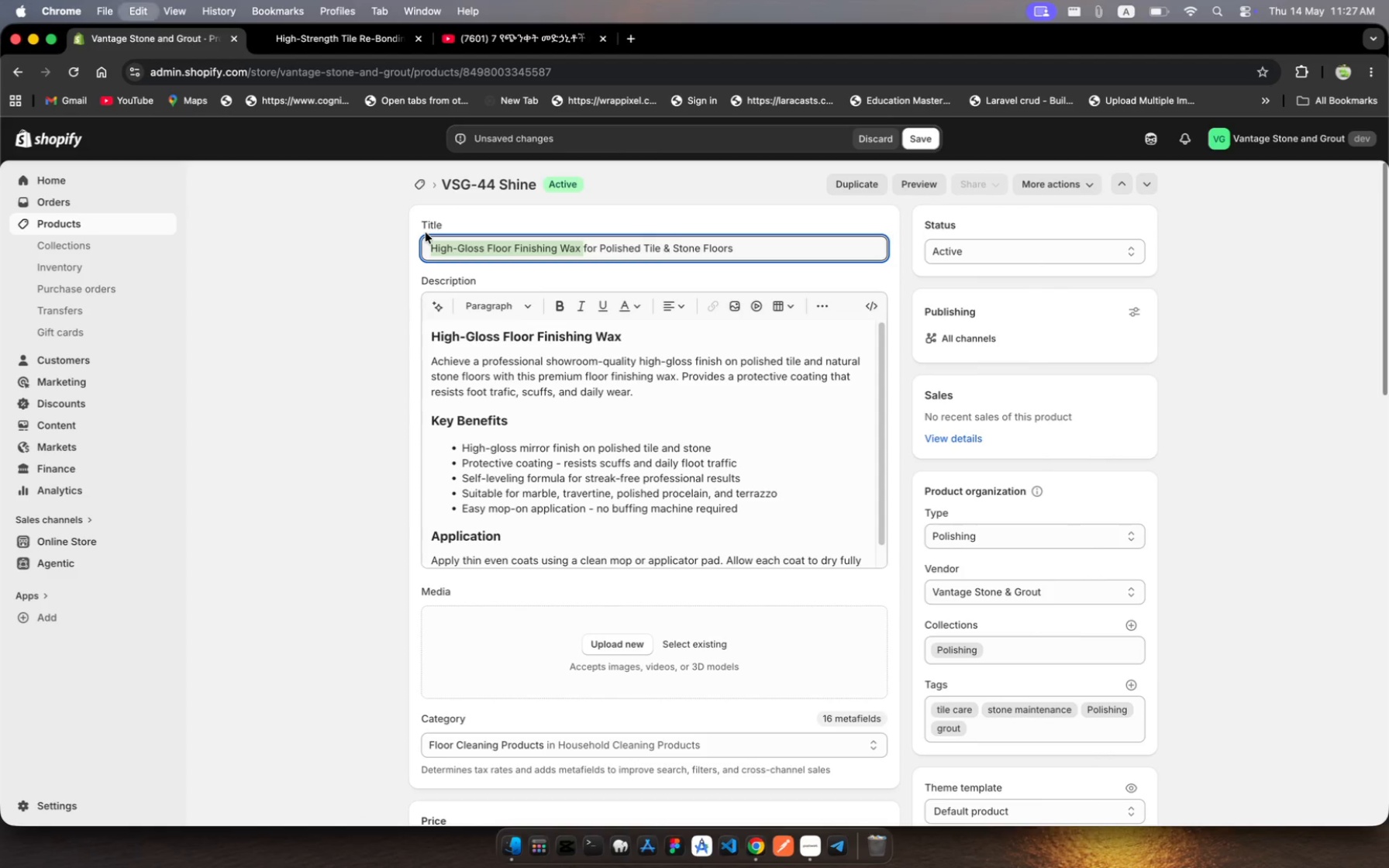 
key(Meta+C)
 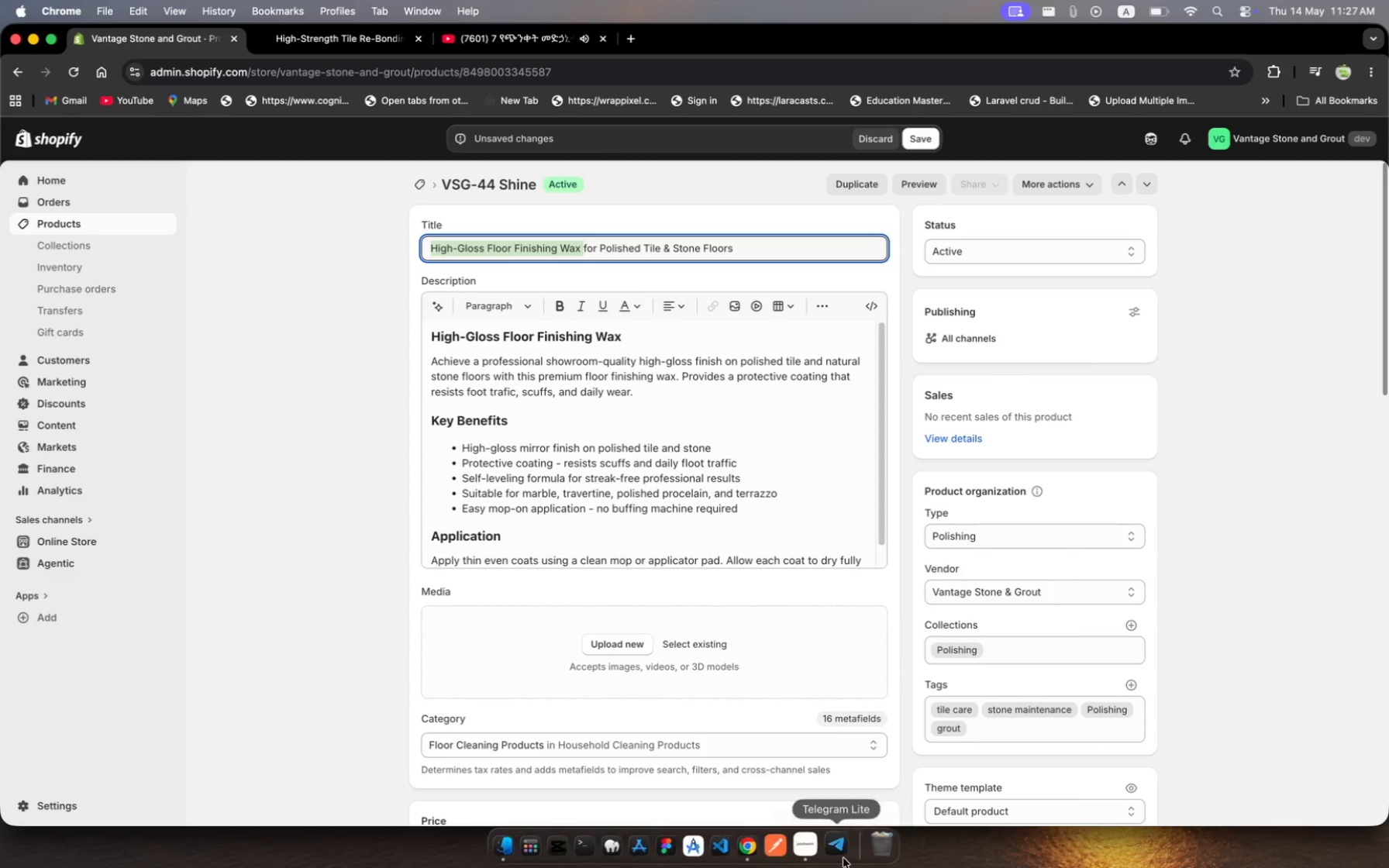 
left_click([803, 856])